 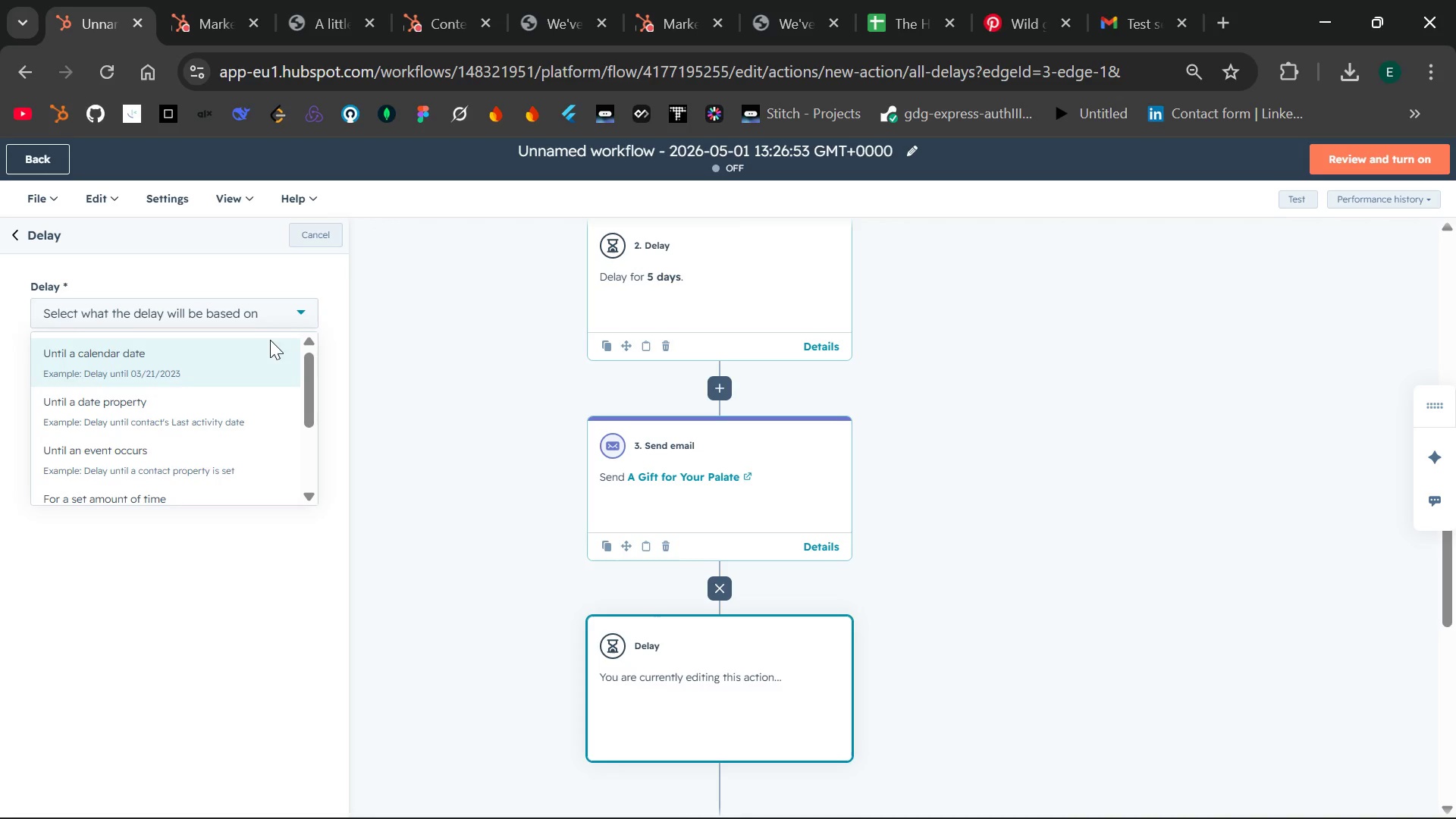 
left_click([125, 492])
 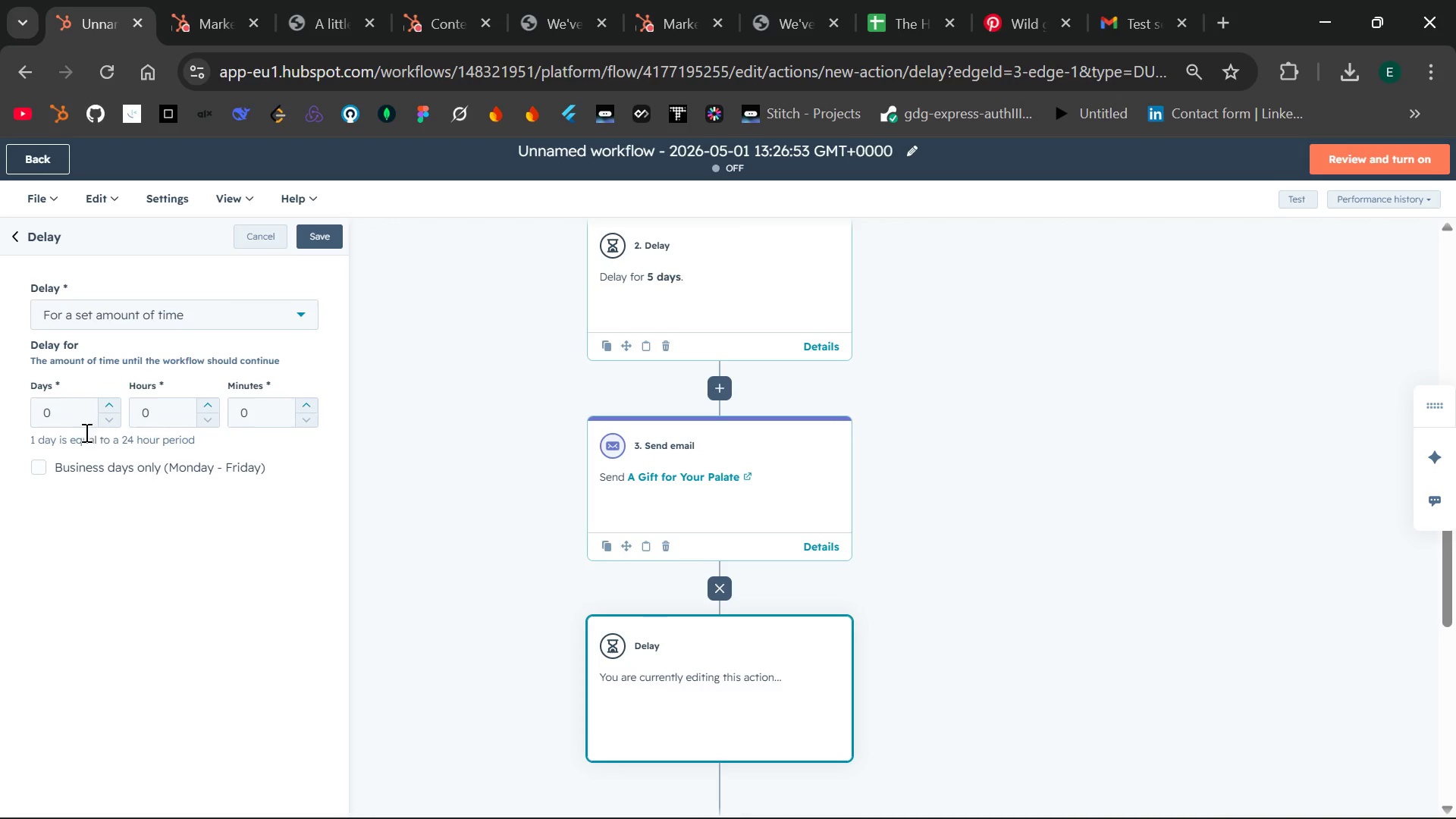 
left_click([79, 424])
 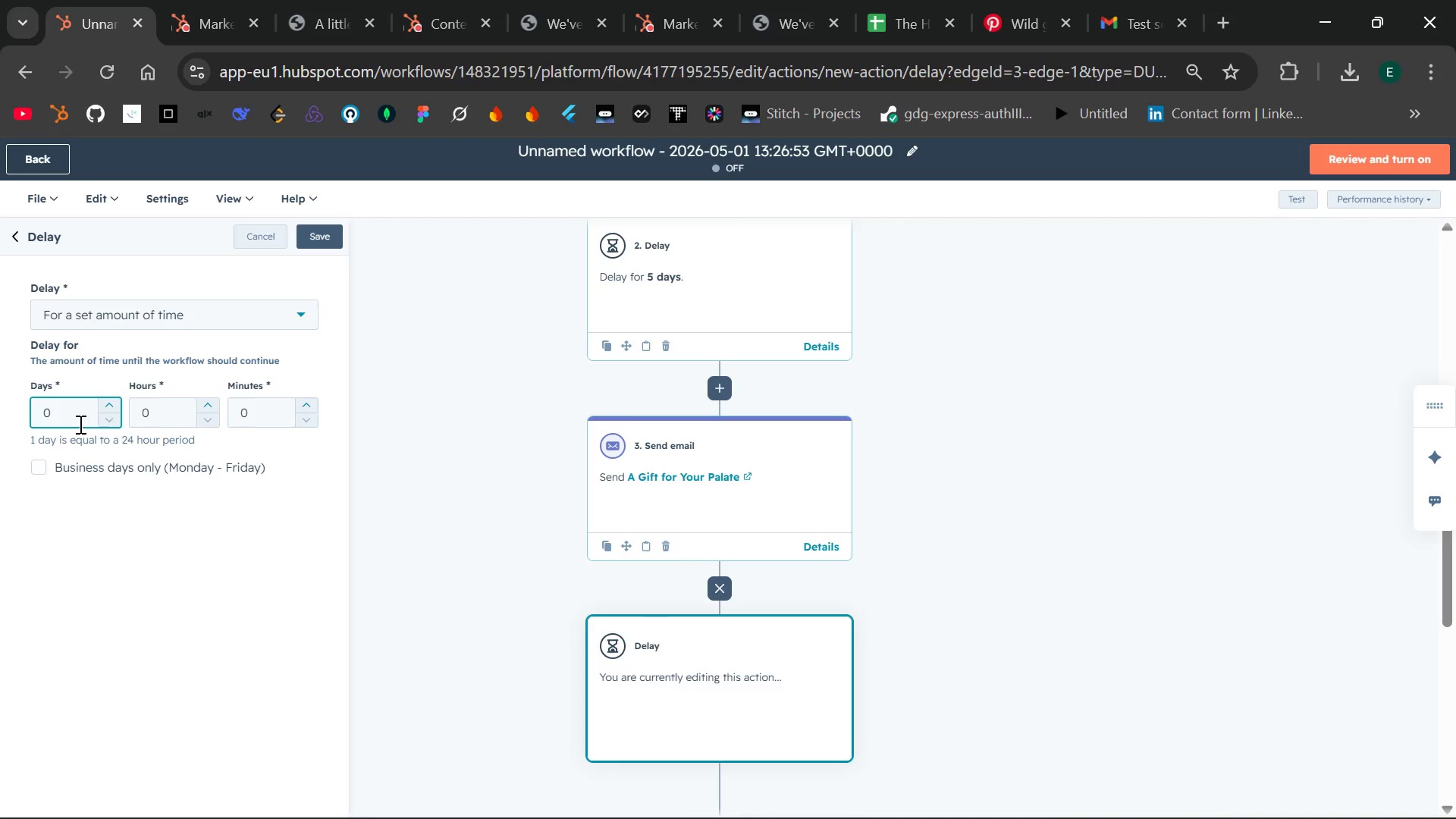 
key(Backspace)
 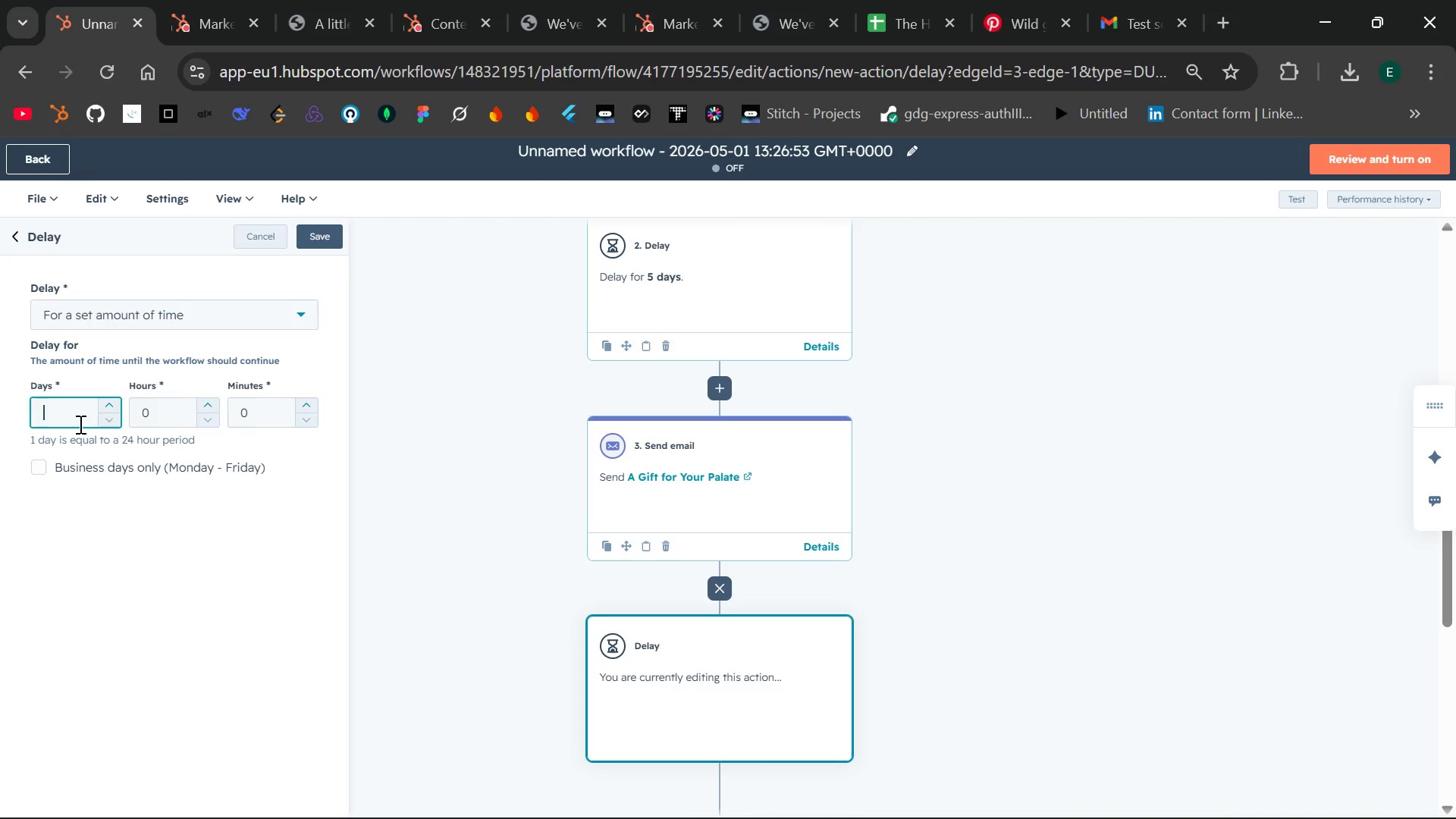 
key(5)
 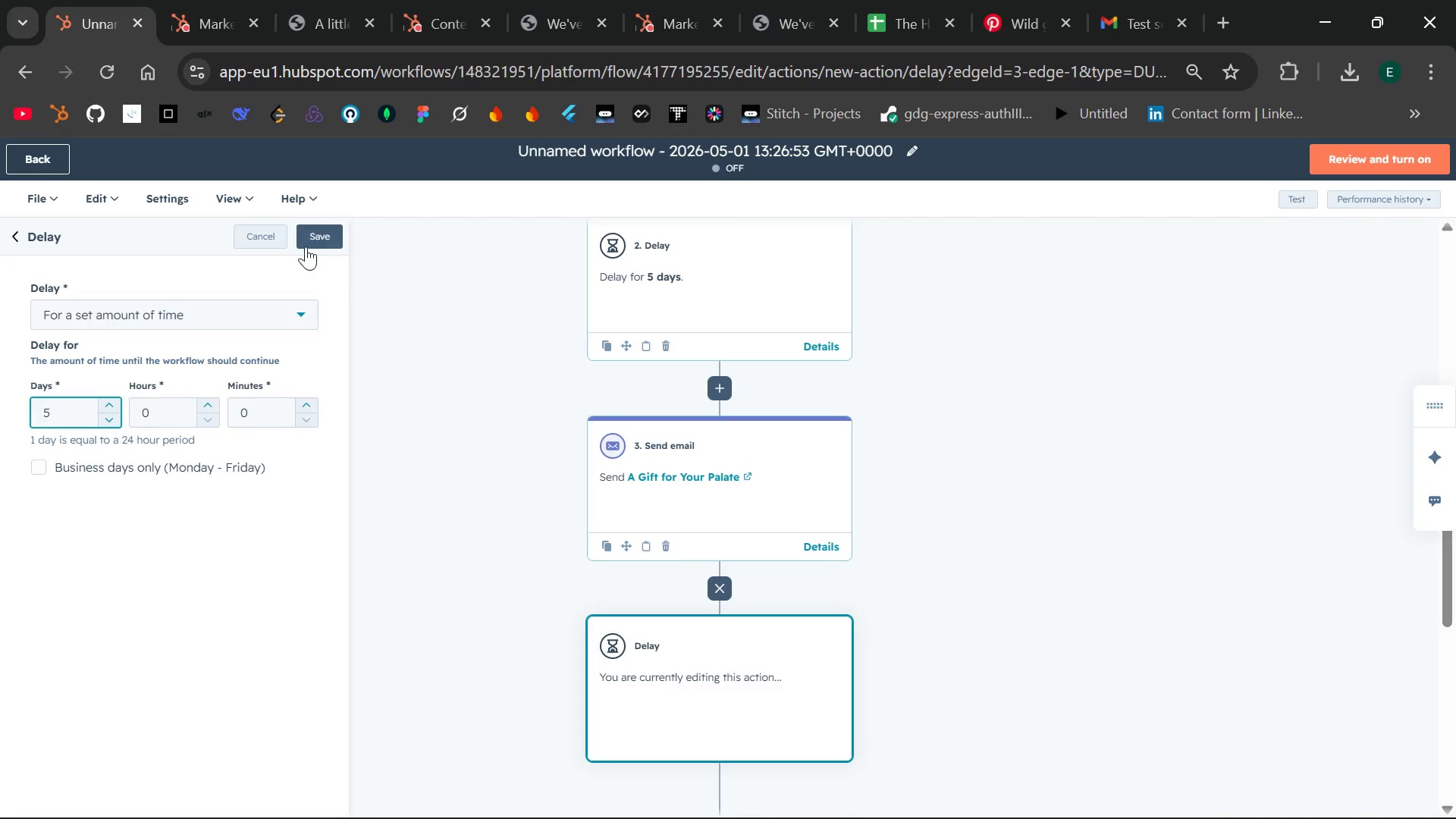 
left_click([309, 244])
 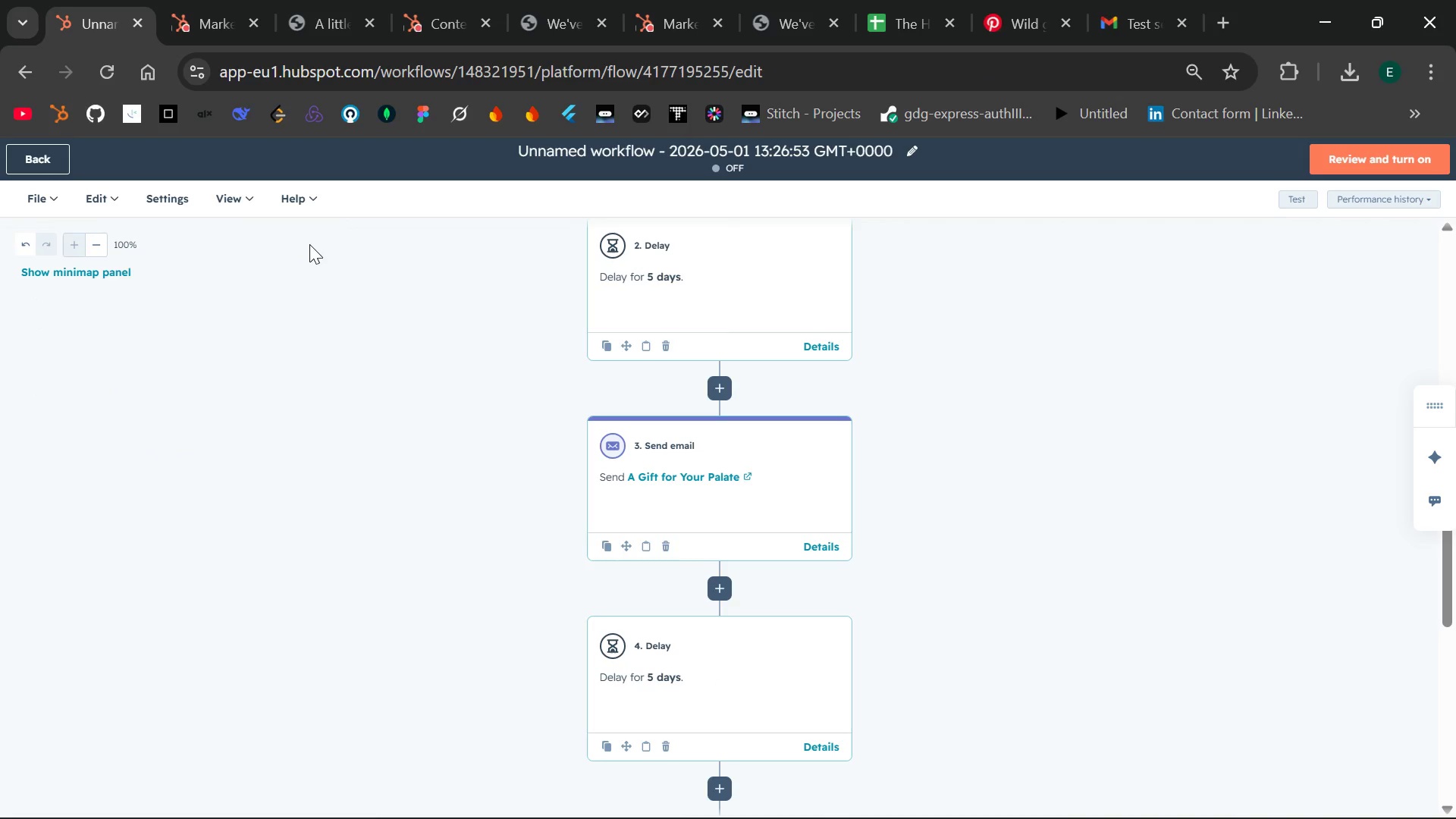 
wait(7.83)
 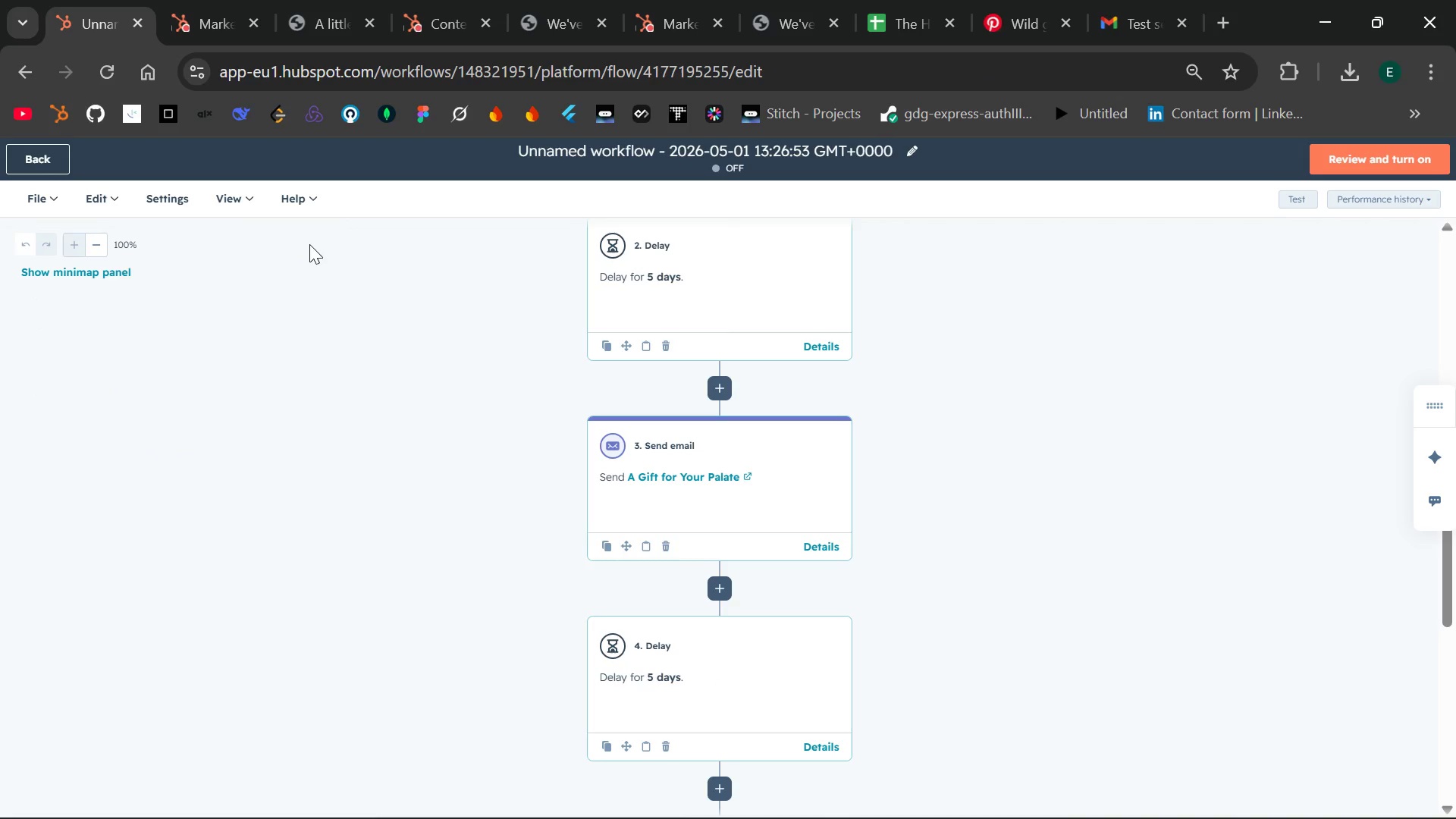 
mouse_move([793, 608])
 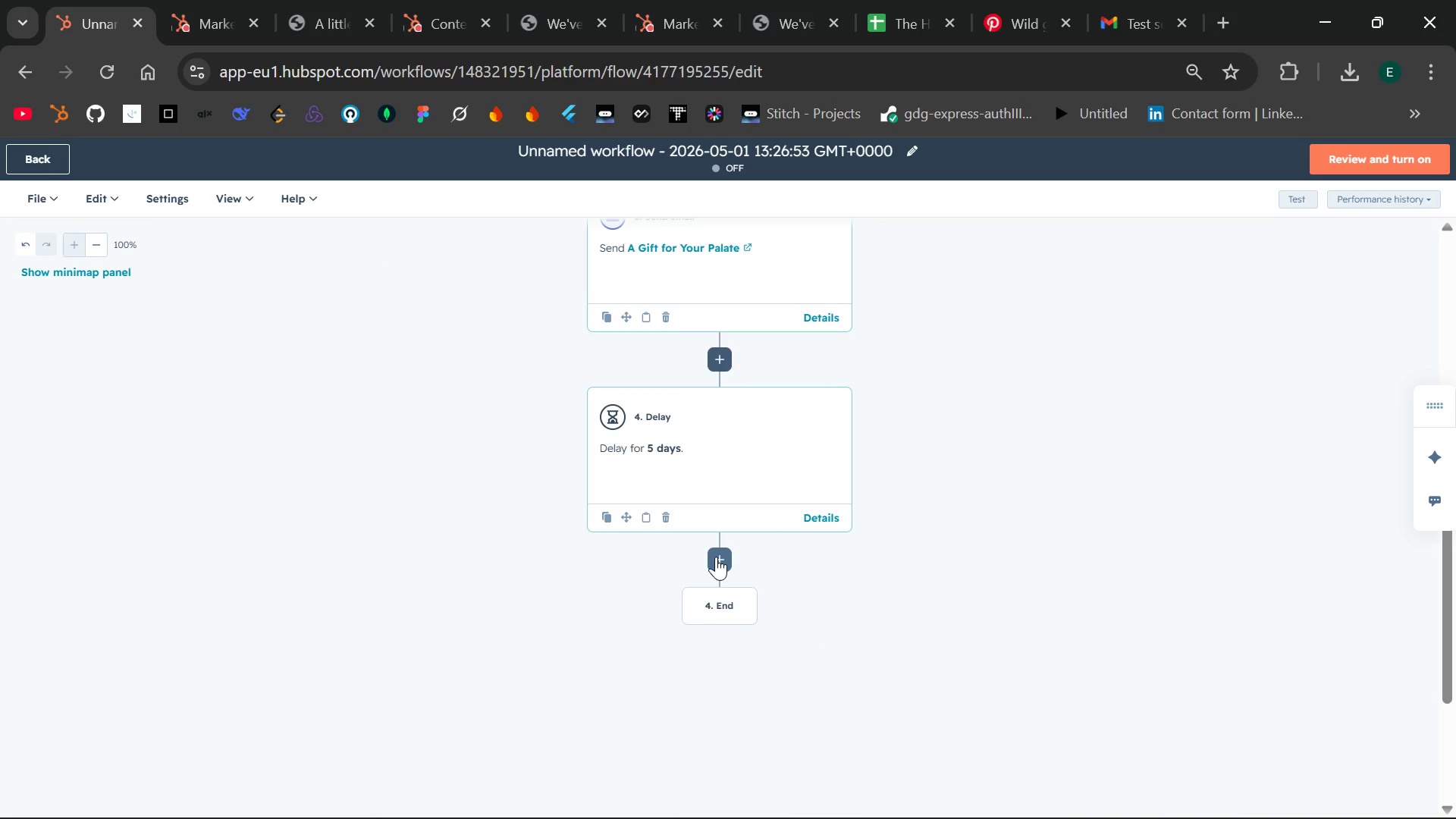 
left_click([716, 557])
 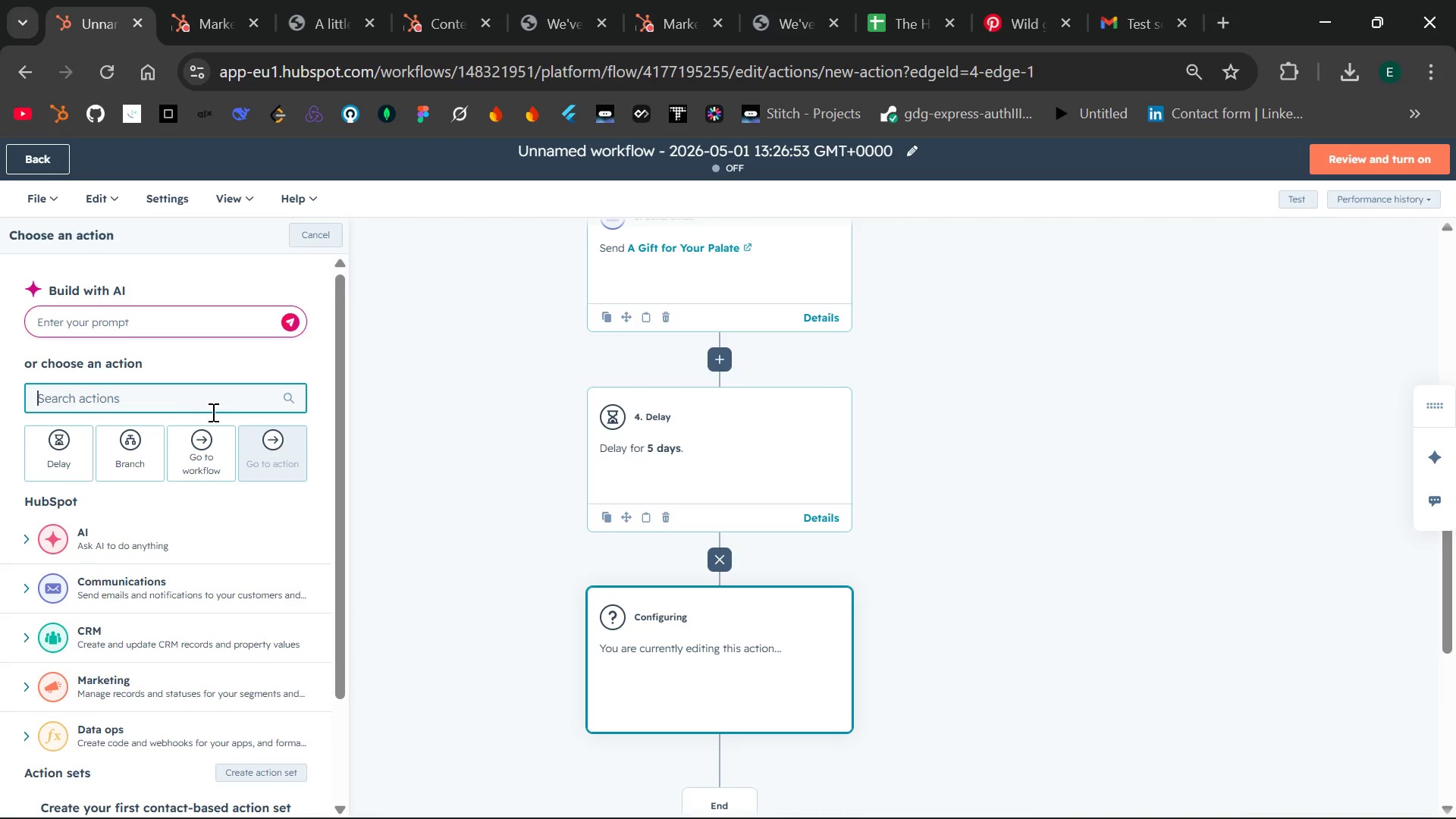 
type(send)
 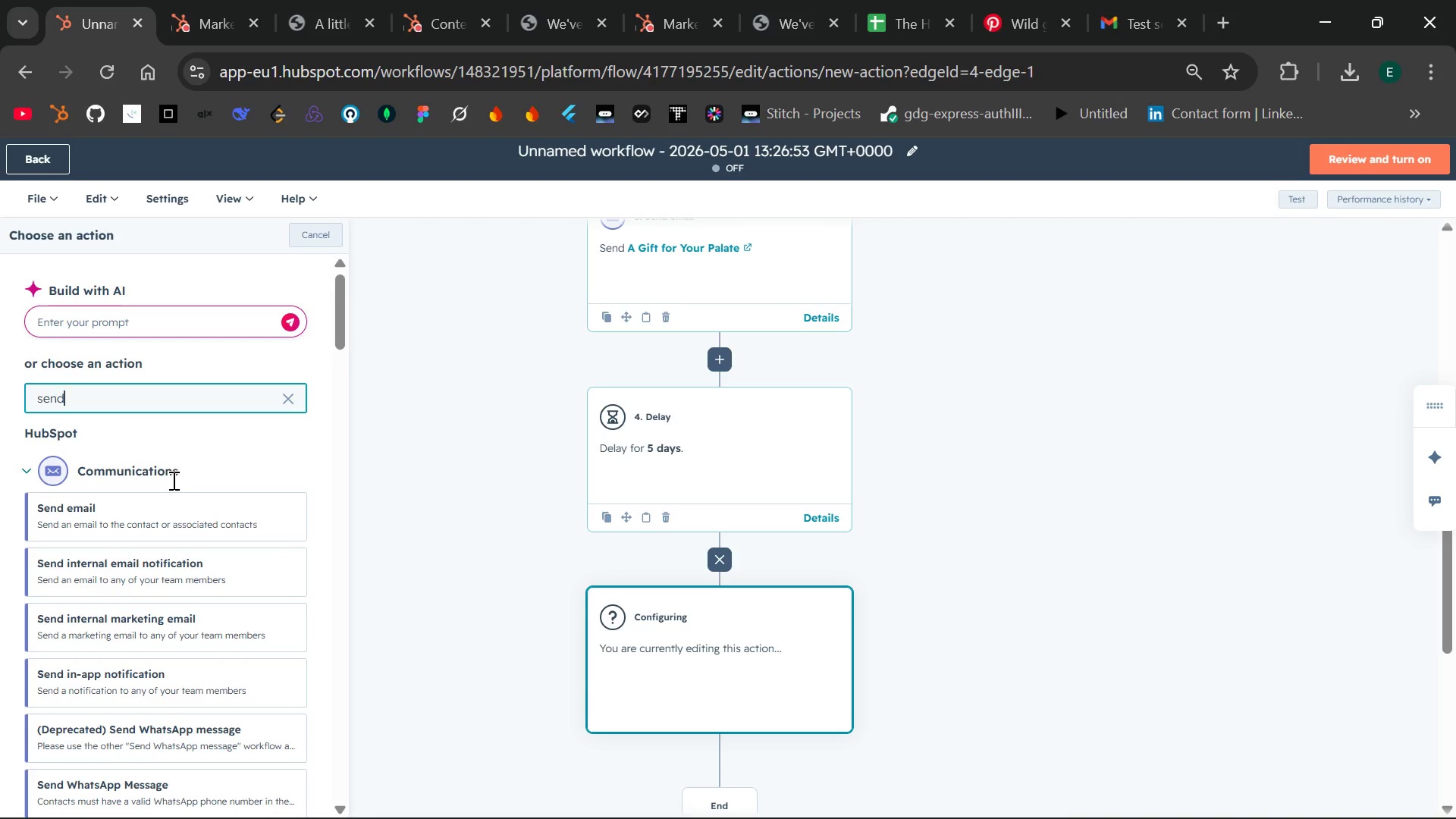 
left_click([160, 515])
 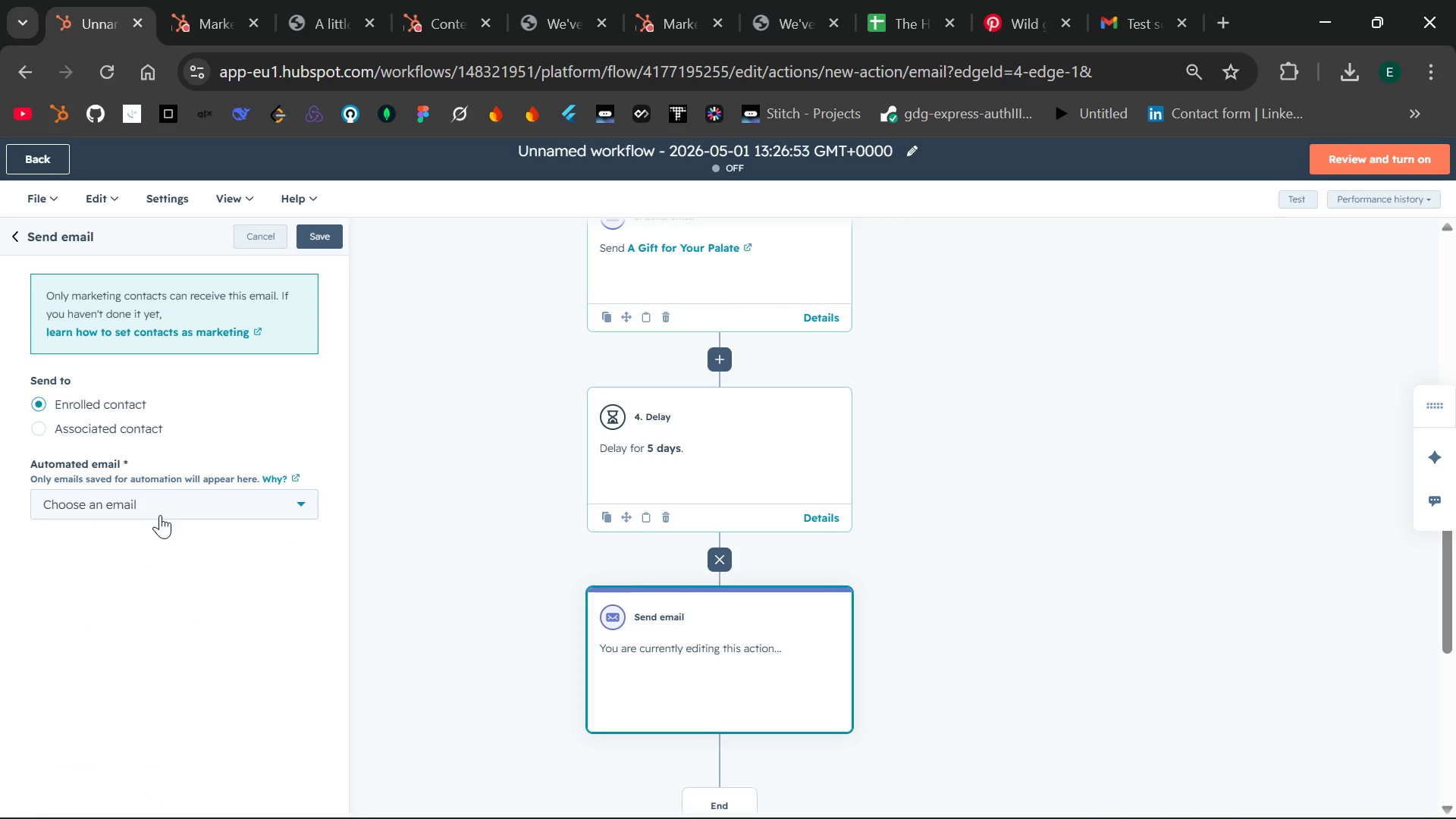 
wait(6.67)
 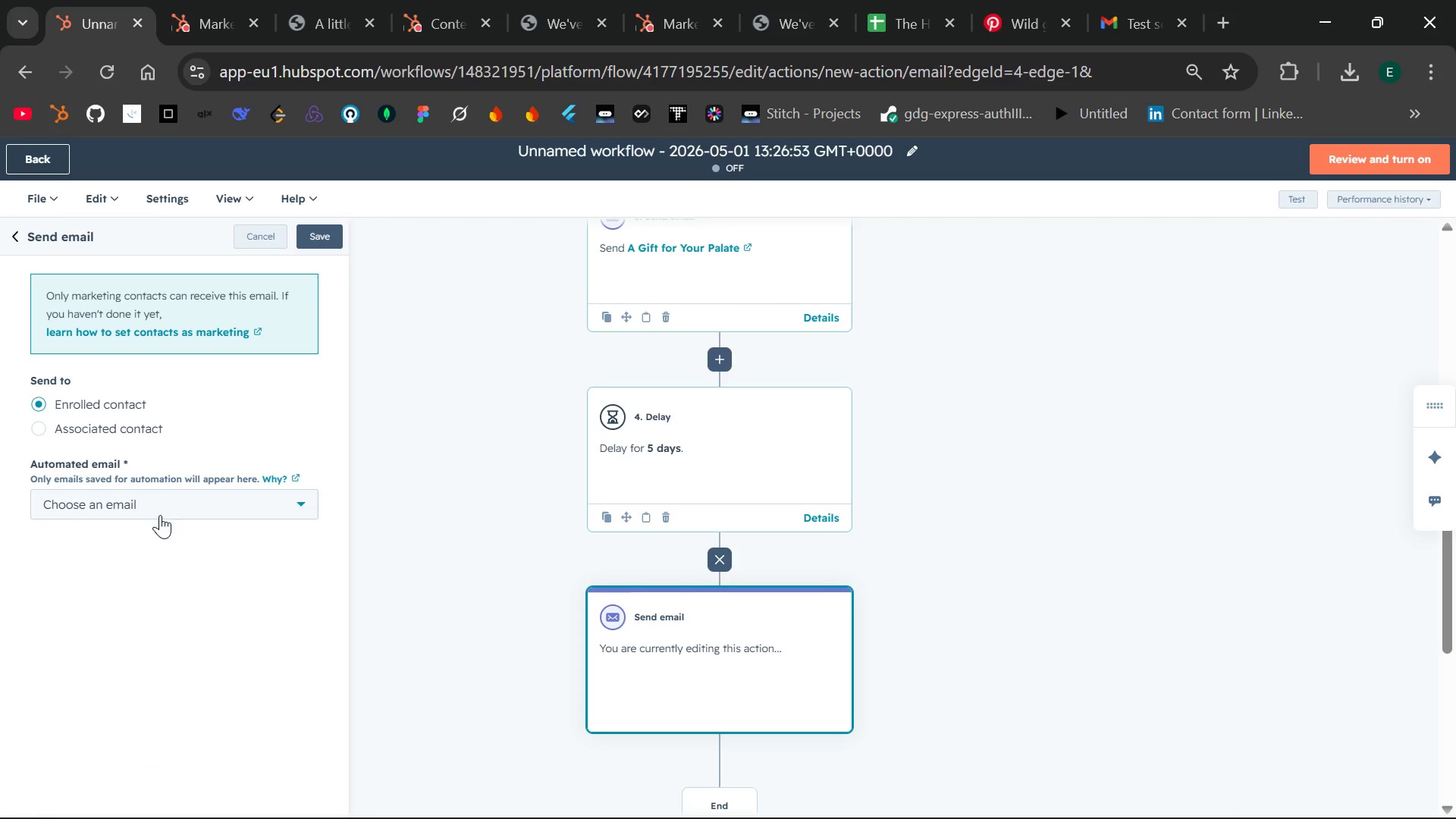 
left_click([240, 507])
 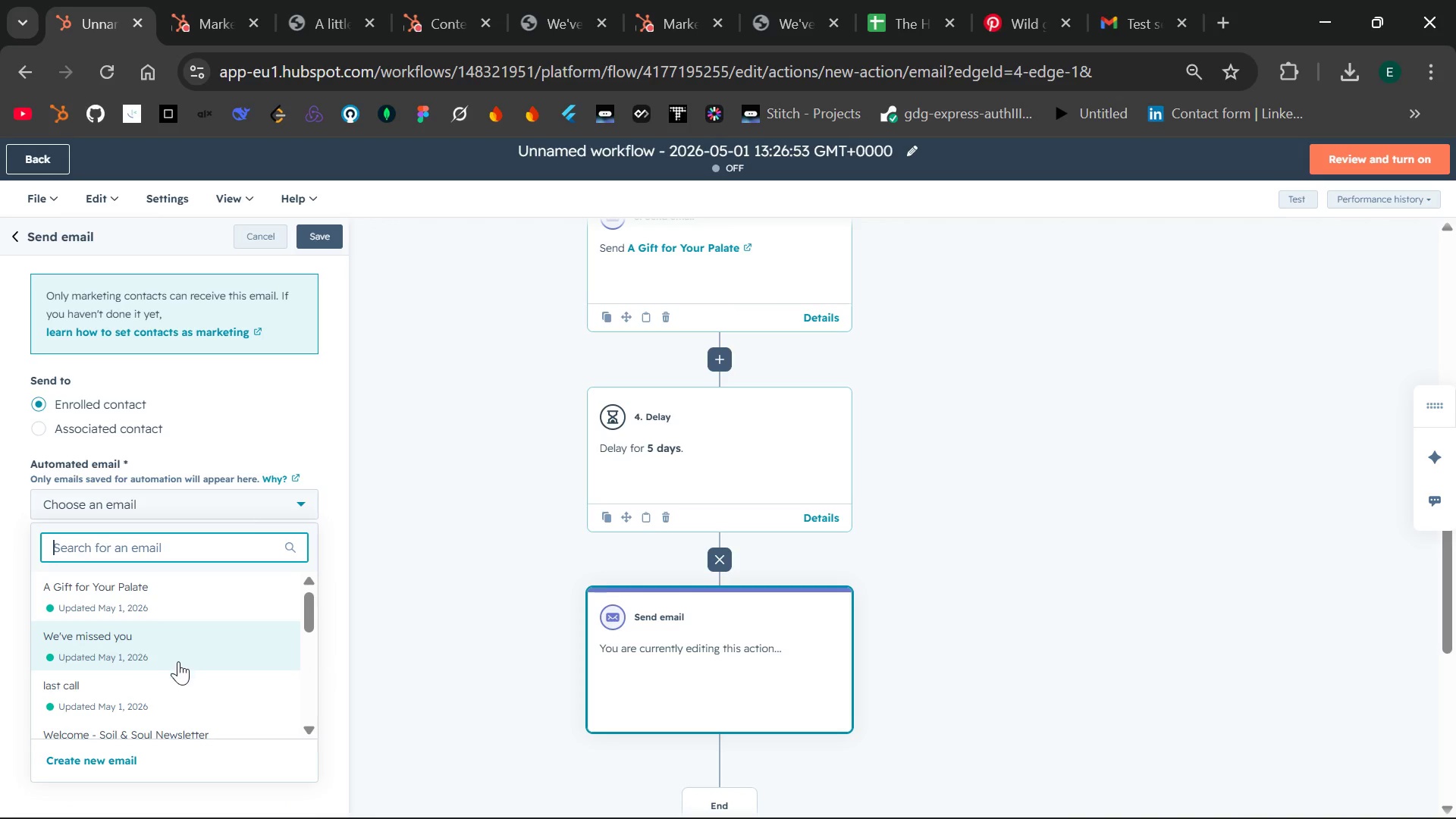 
left_click([172, 686])
 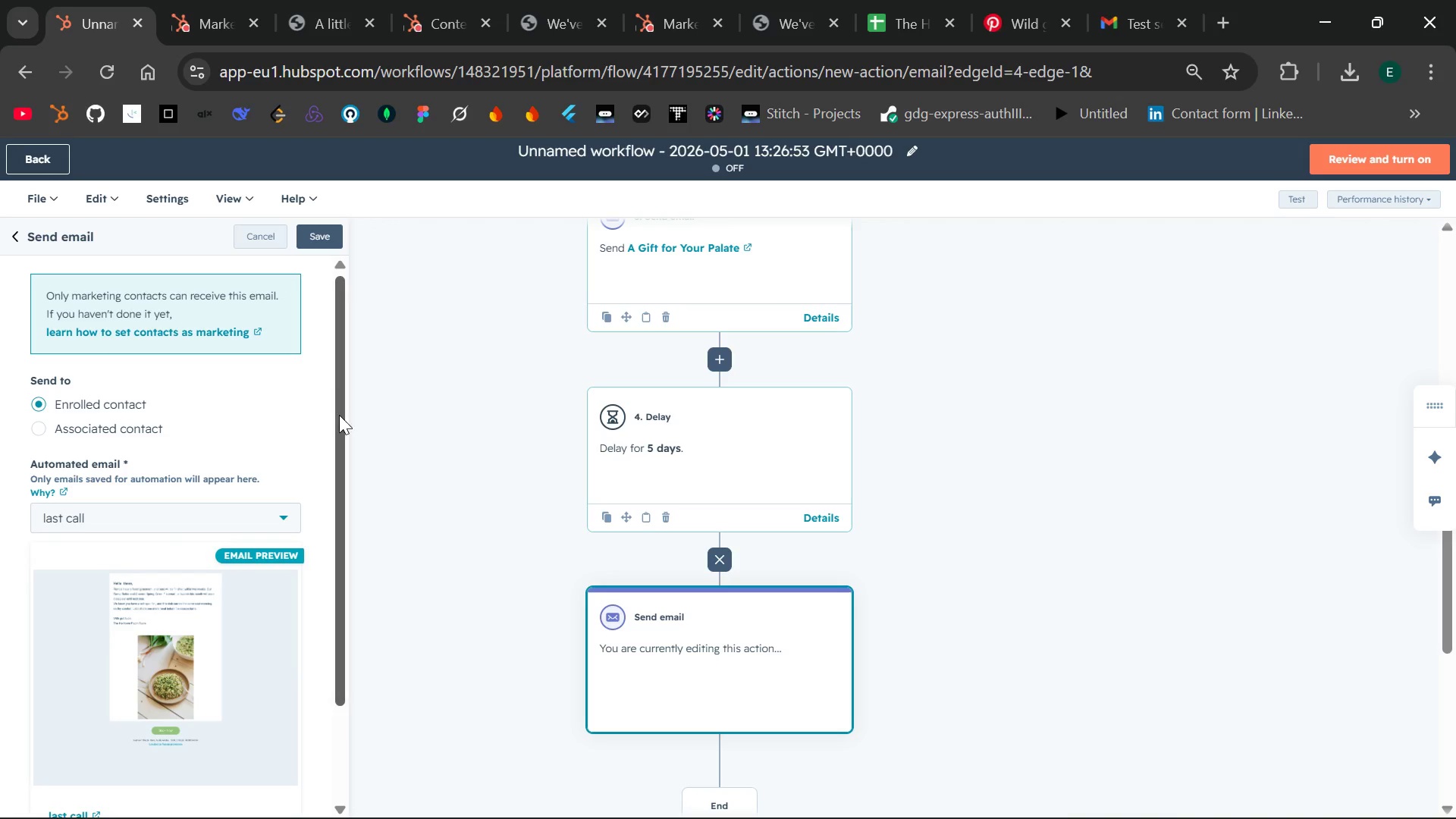 
wait(7.0)
 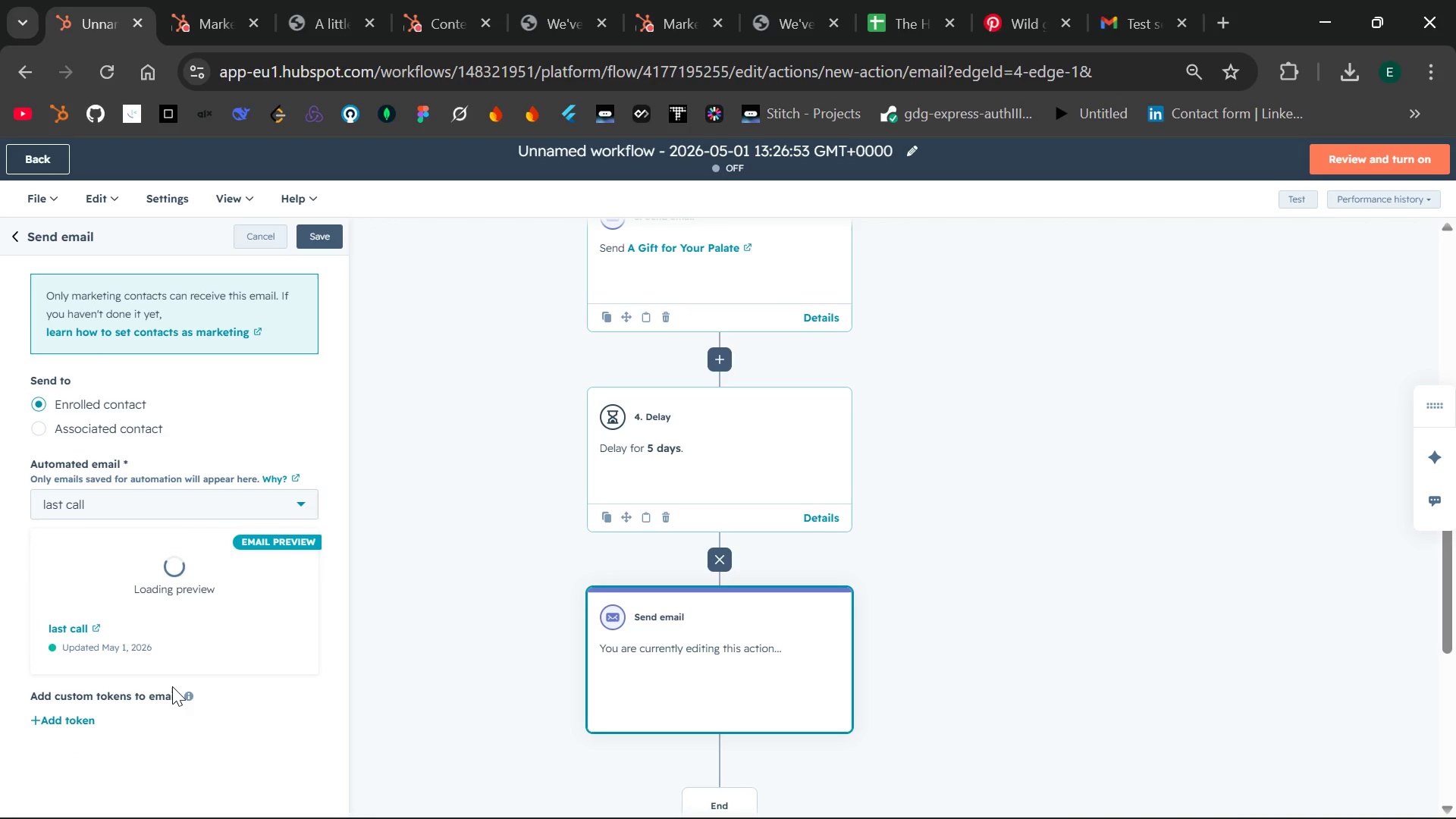 
left_click([324, 240])
 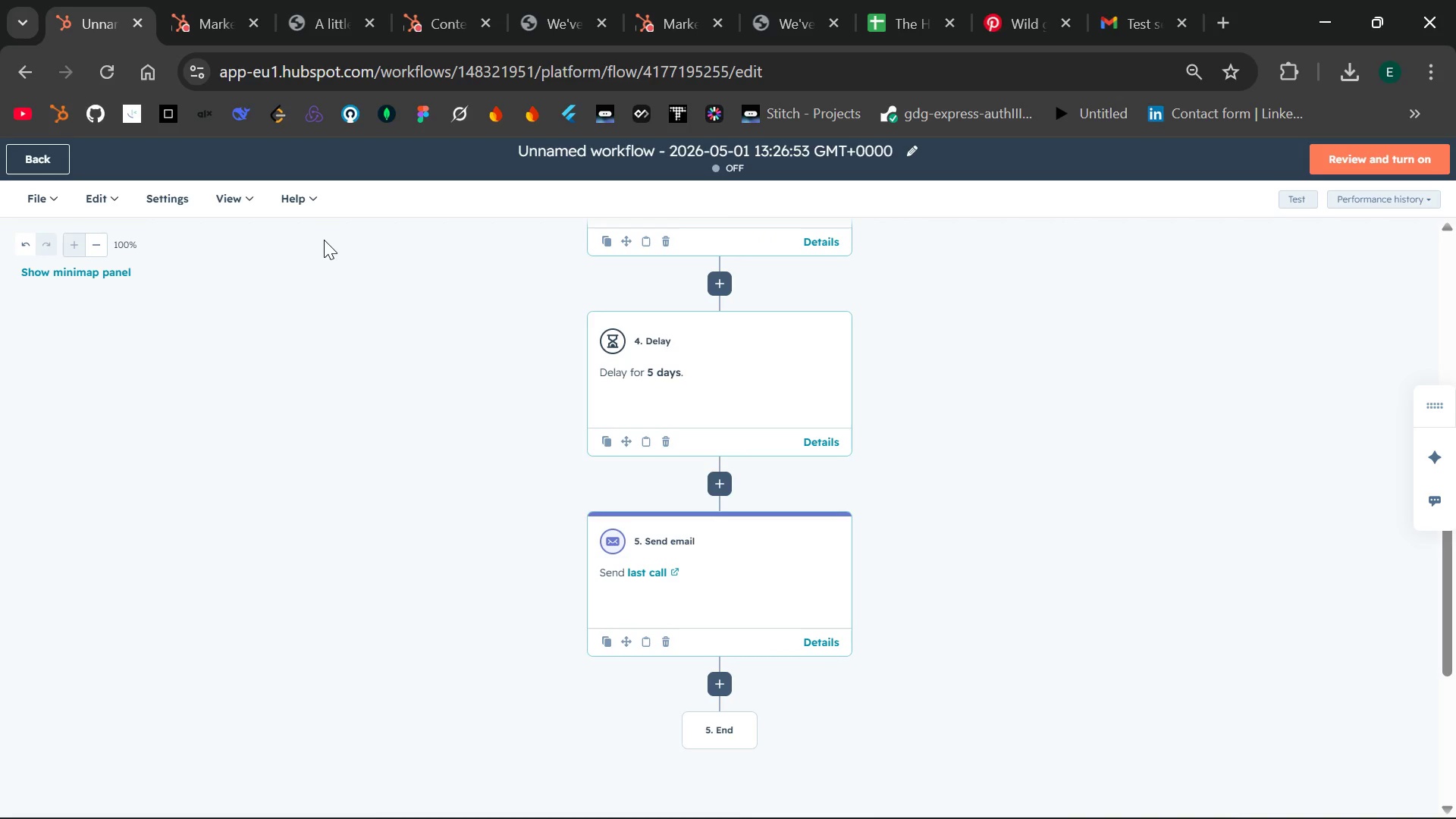 
wait(34.11)
 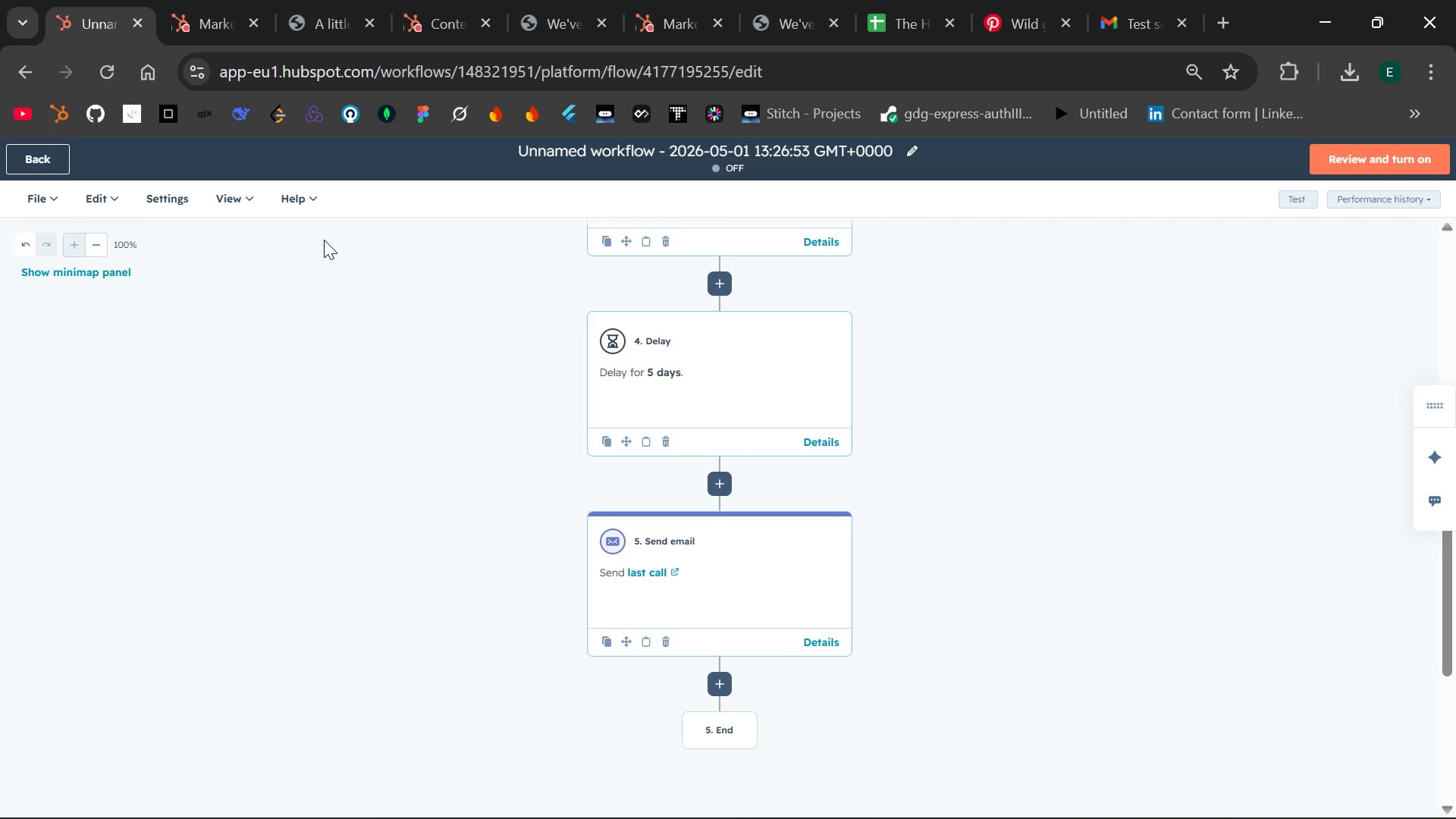 
left_click([595, 590])
 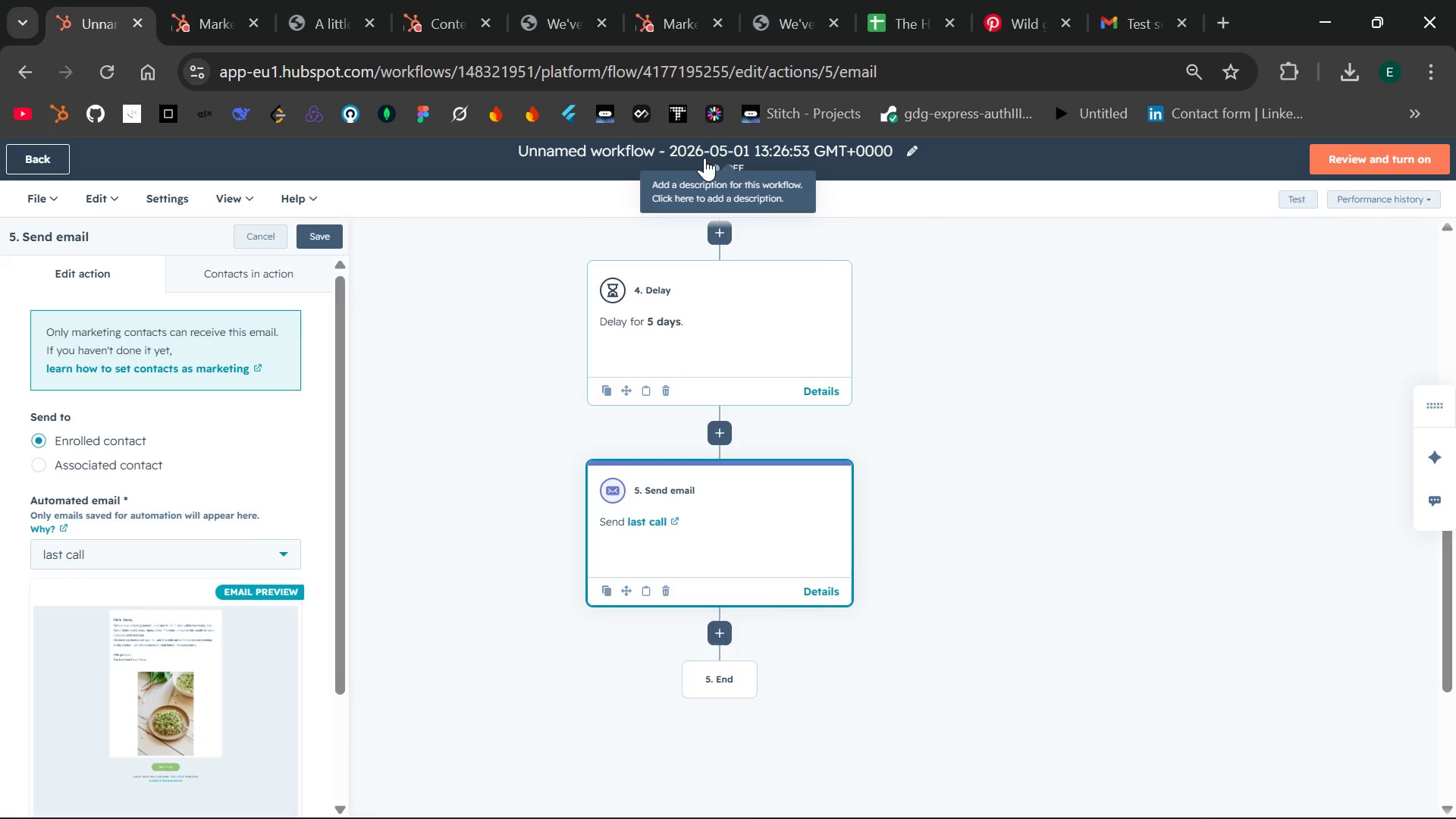 
left_click([644, 145])
 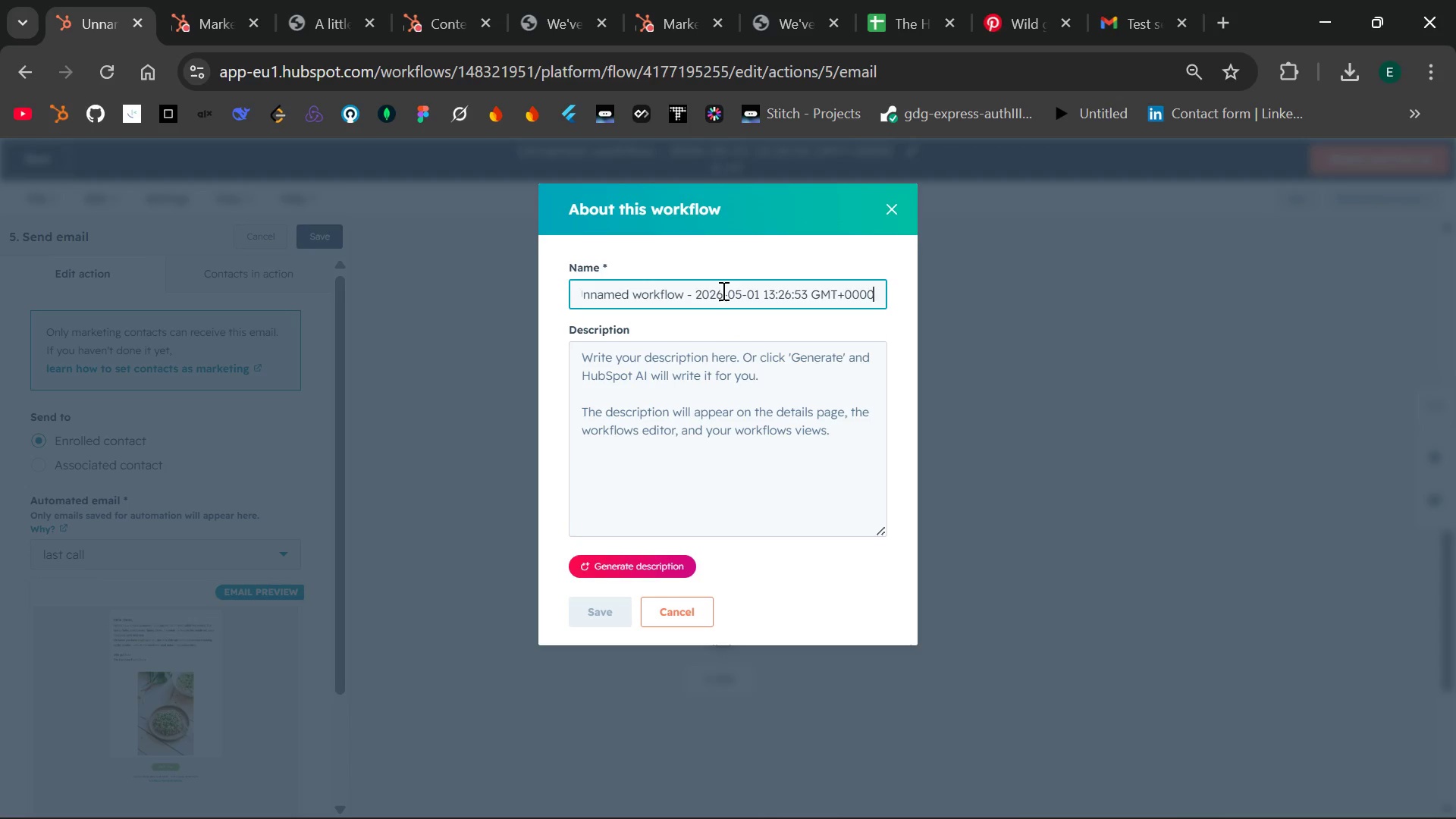 
hold_key(key=Backspace, duration=1.51)
 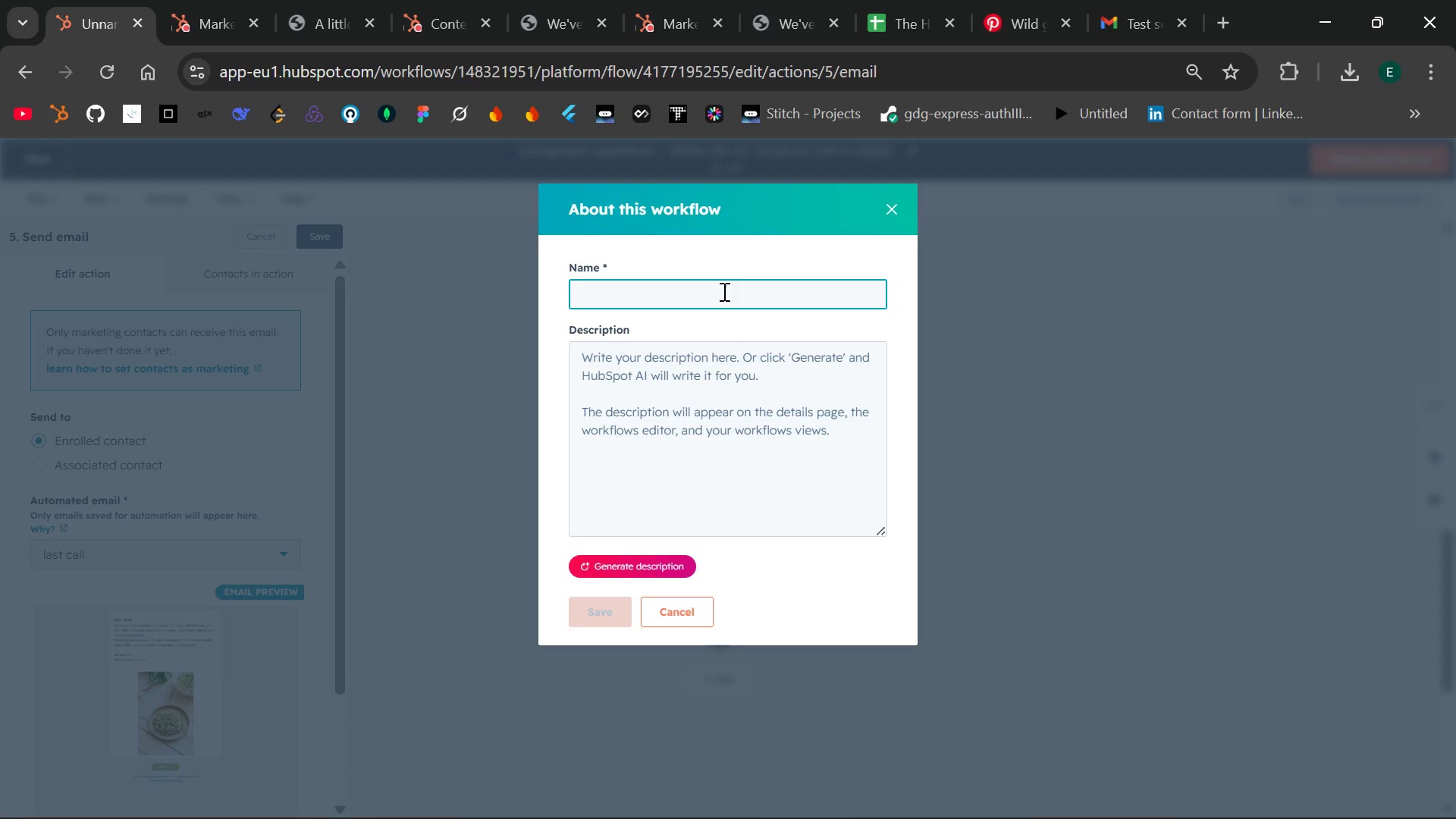 
hold_key(key=Backspace, duration=0.42)
 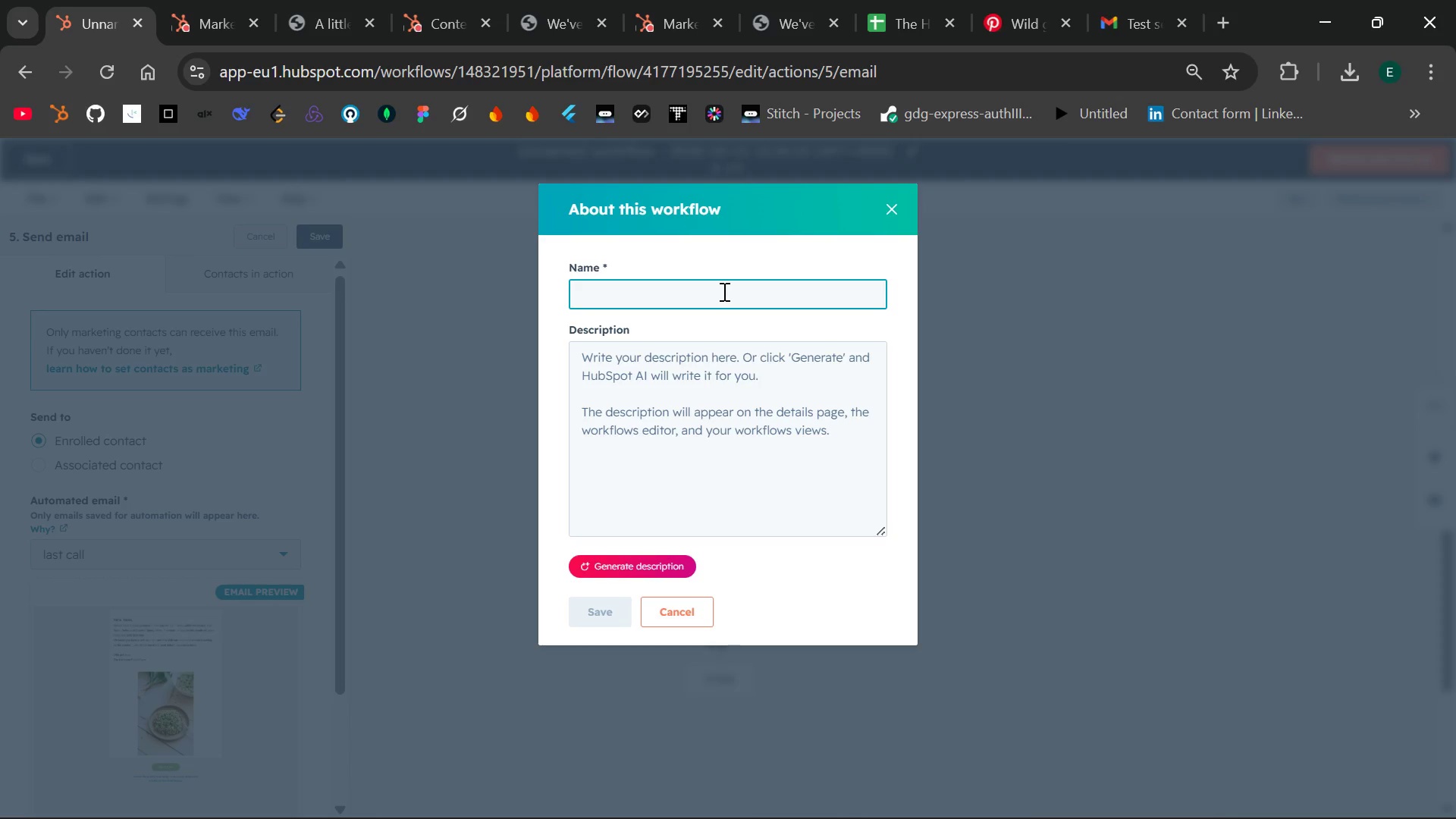 
wait(11.22)
 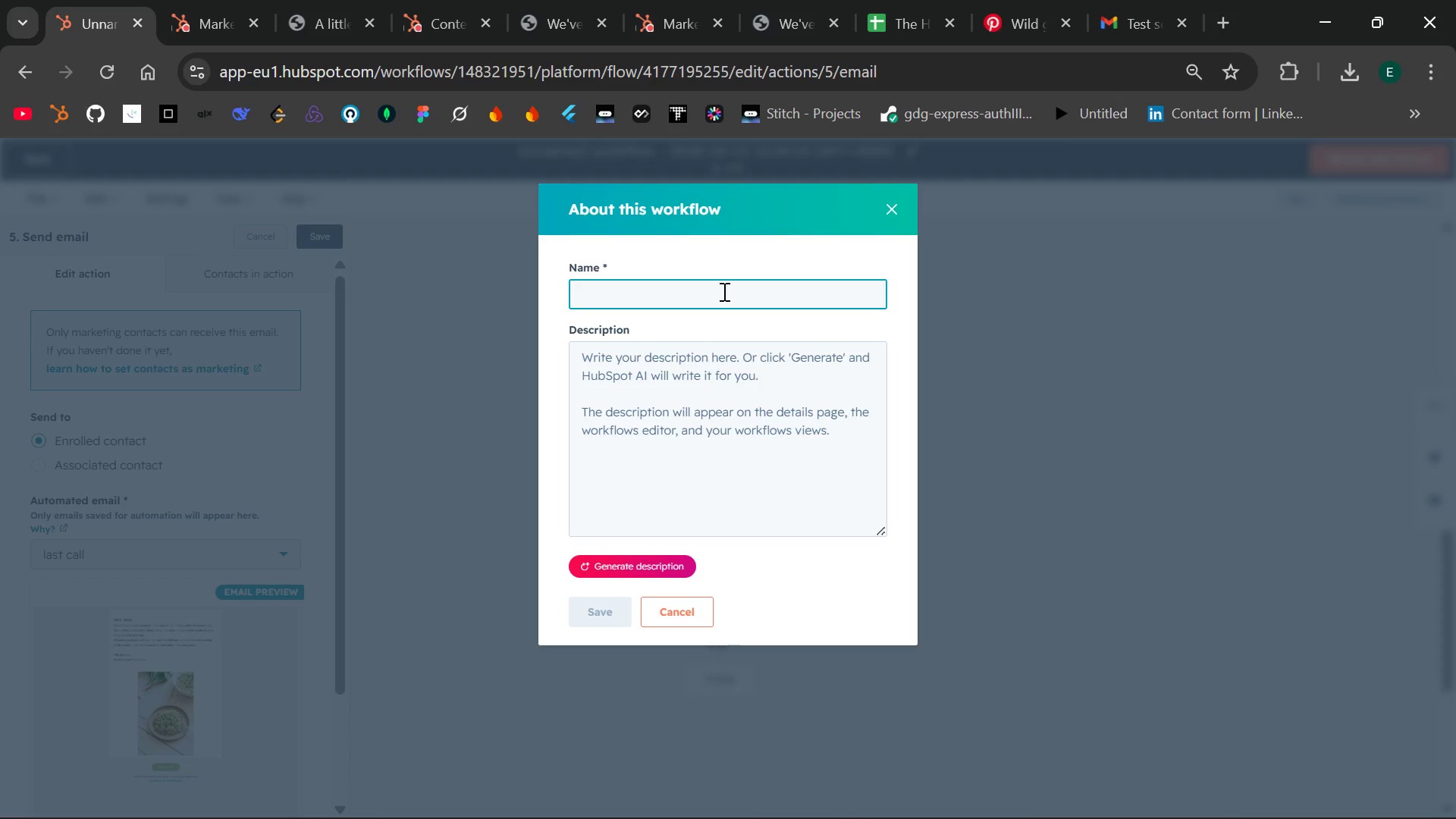 
type(Lapsed Diners RE-engagement Sequence)
 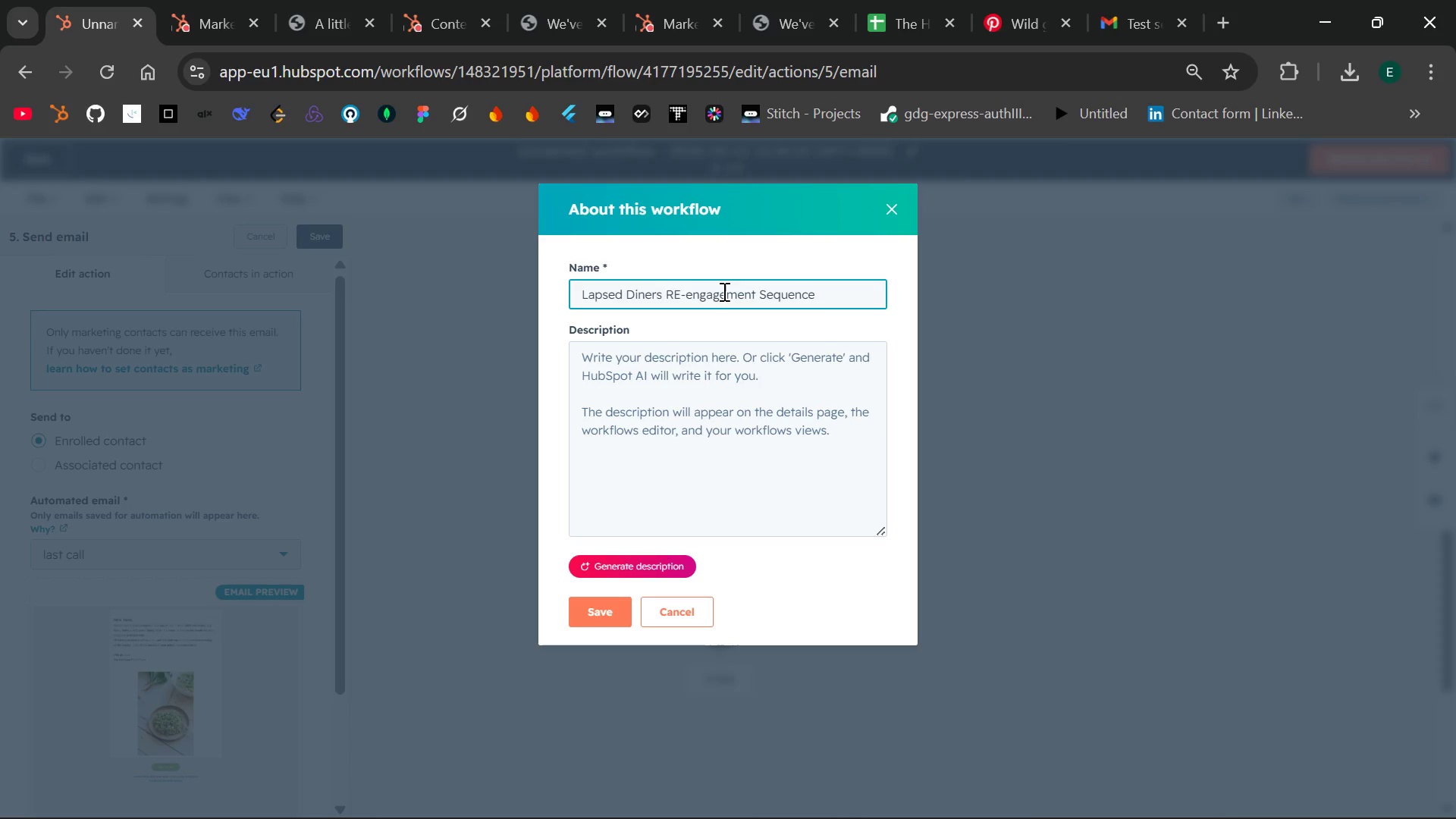 
left_click([599, 626])
 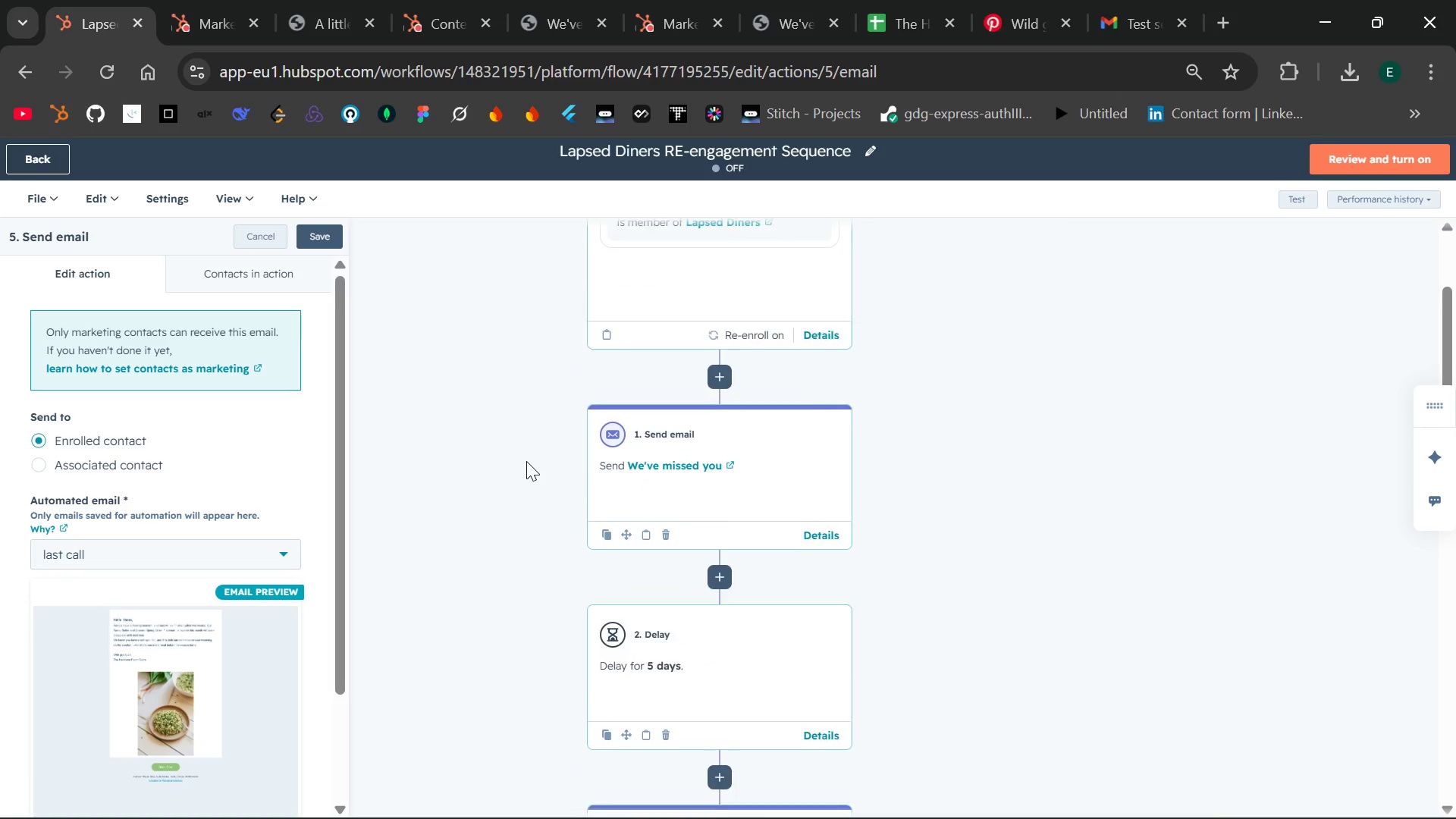 
wait(6.58)
 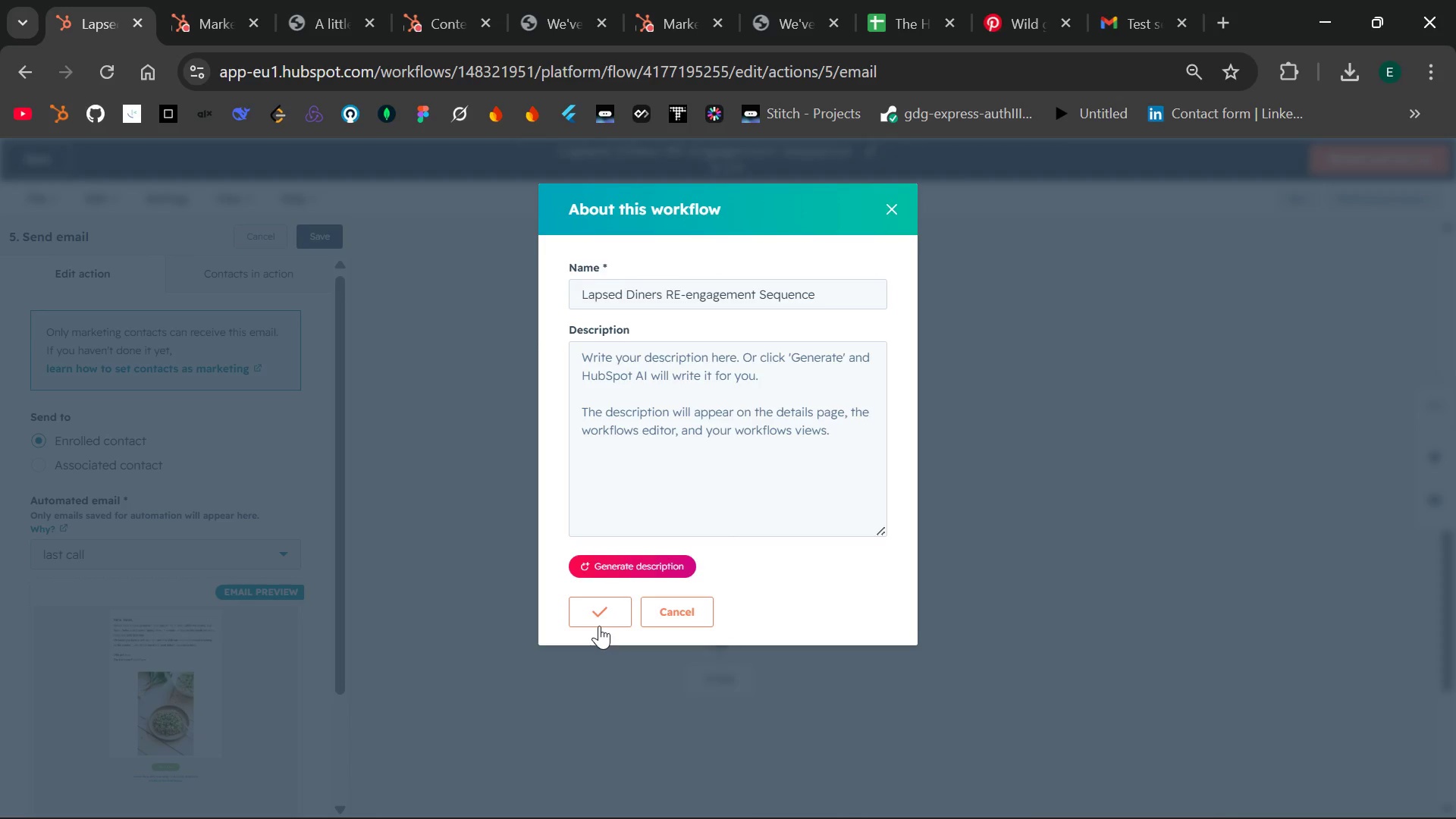 
left_click([664, 265])
 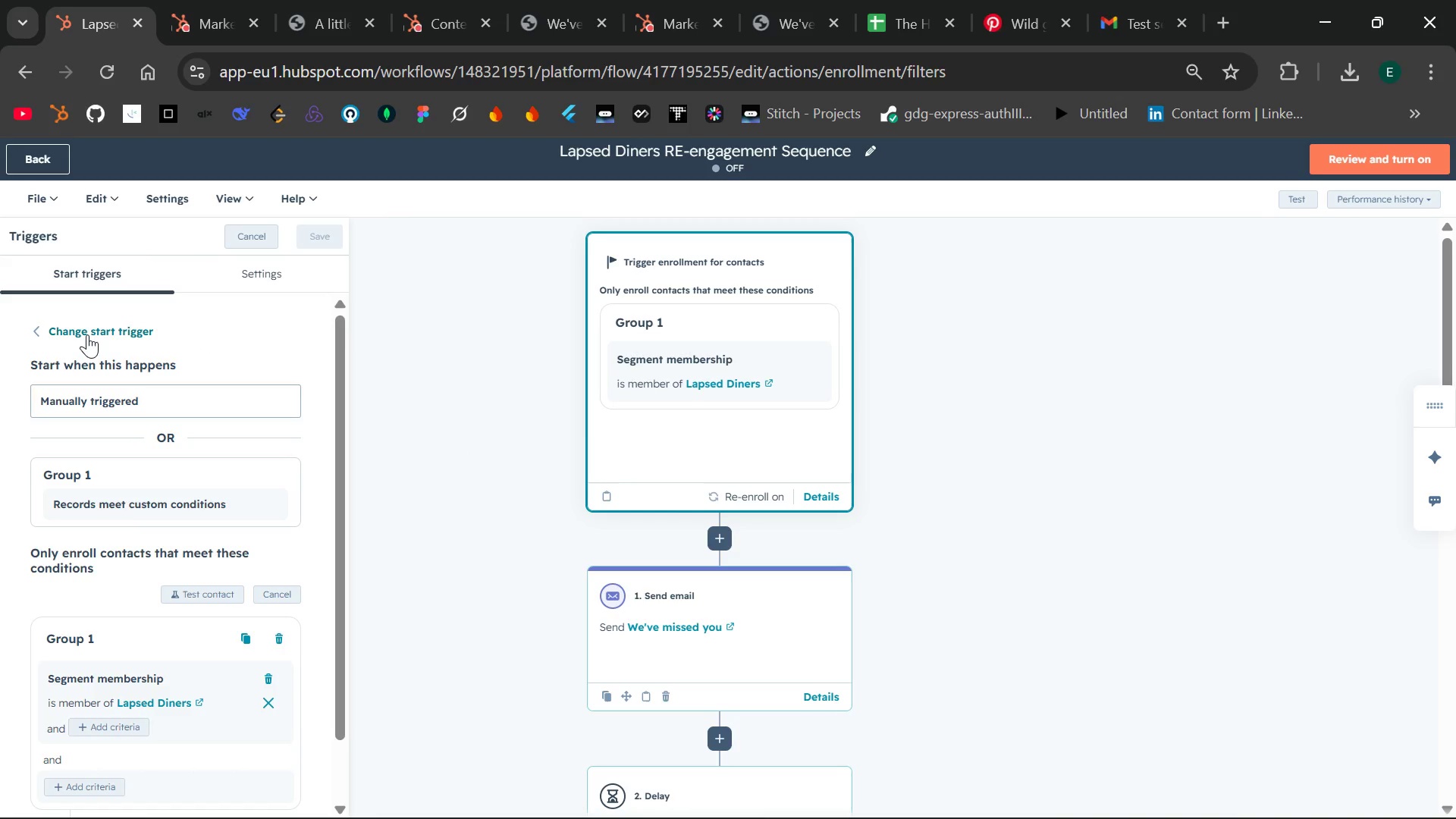 
wait(16.92)
 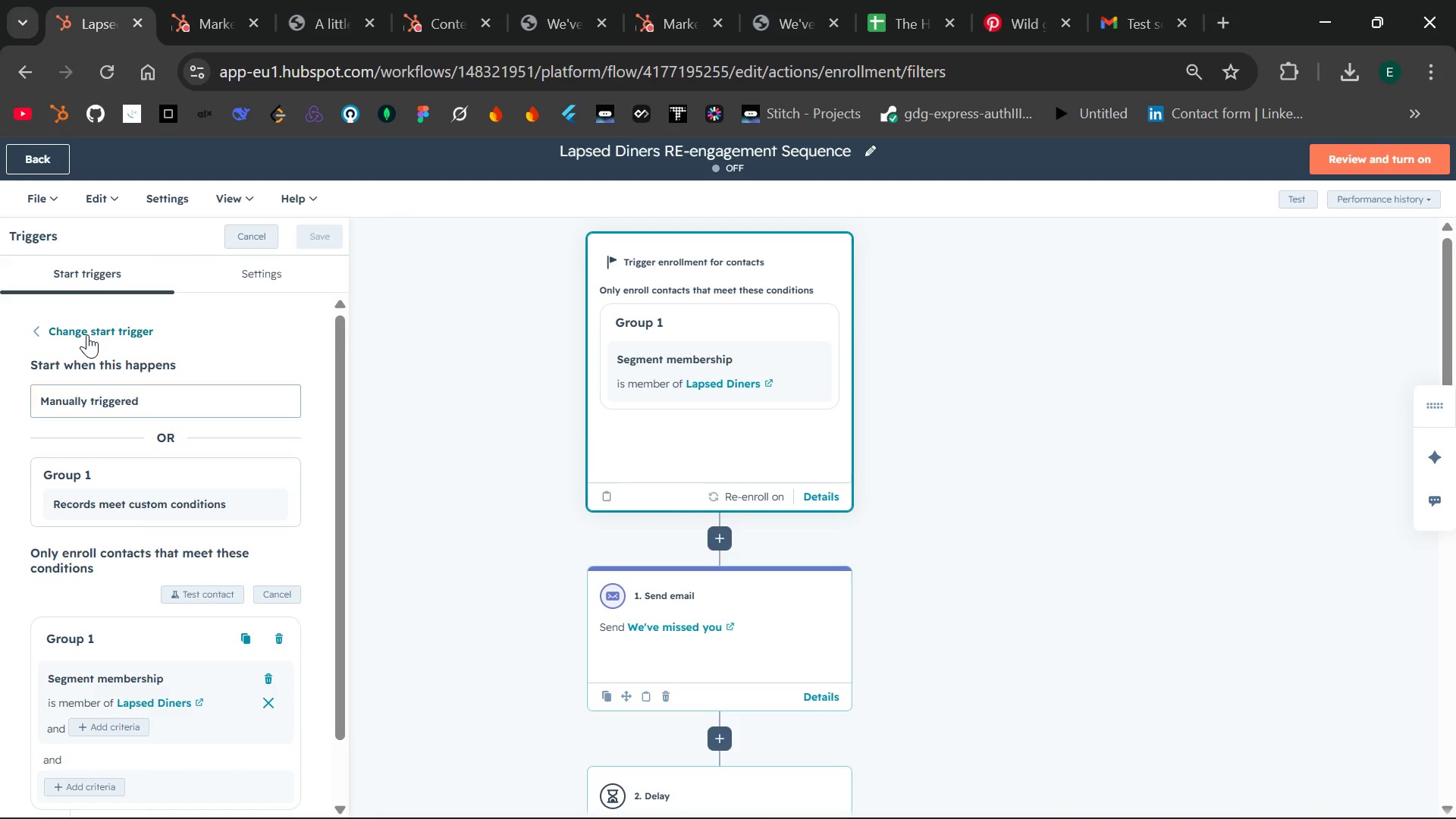 
left_click([463, 450])
 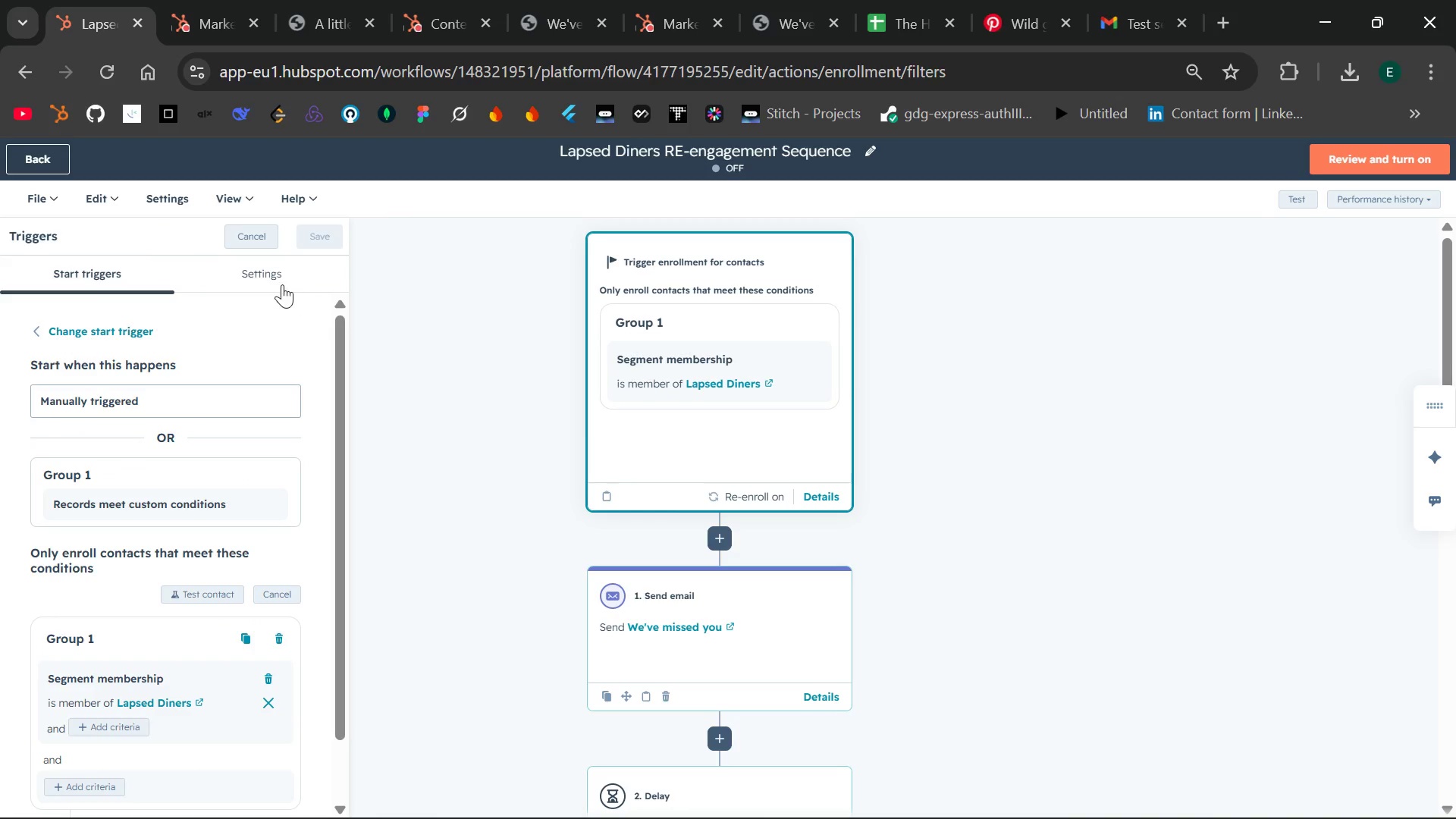 
left_click([274, 276])
 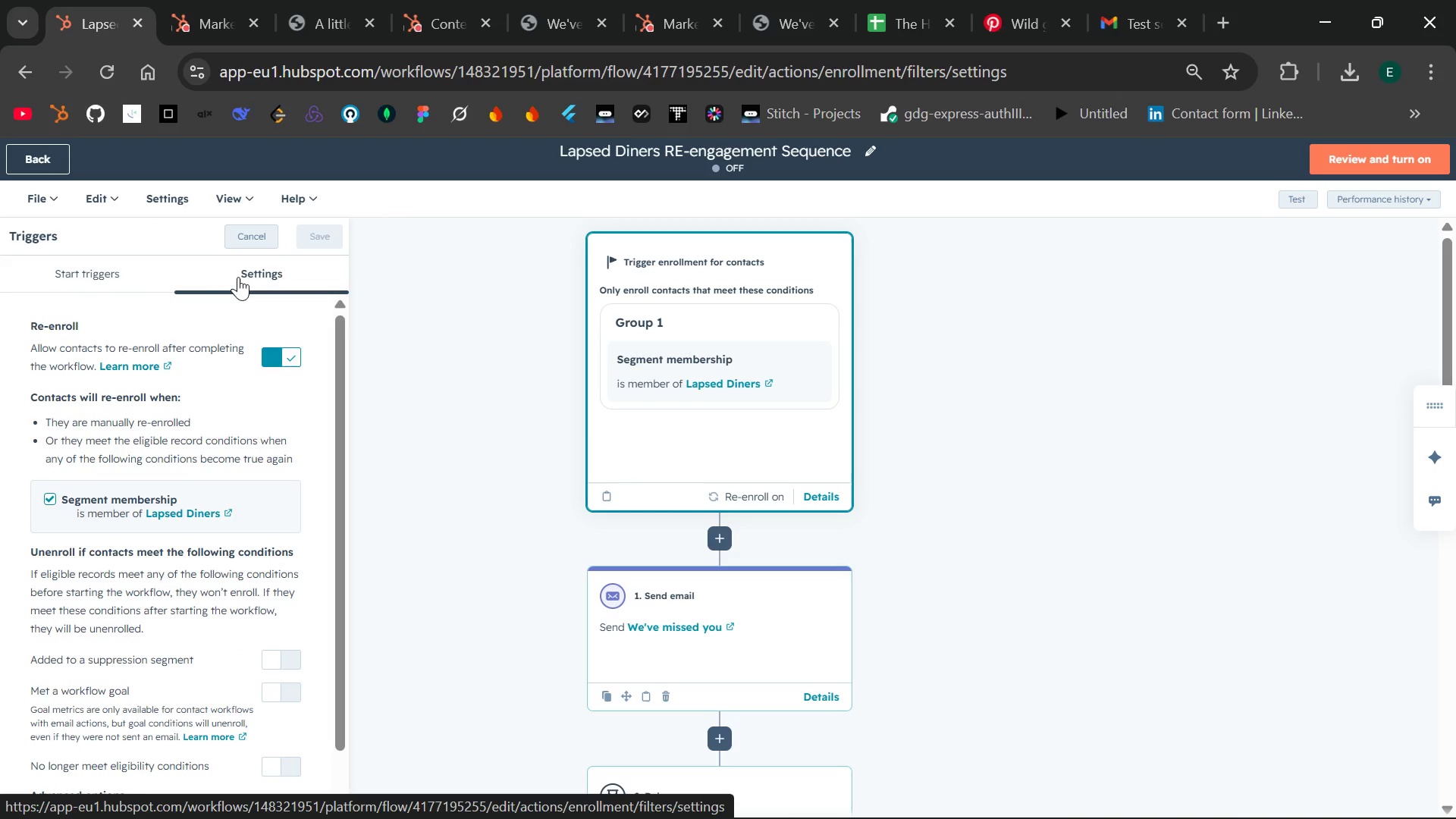 
left_click([130, 276])
 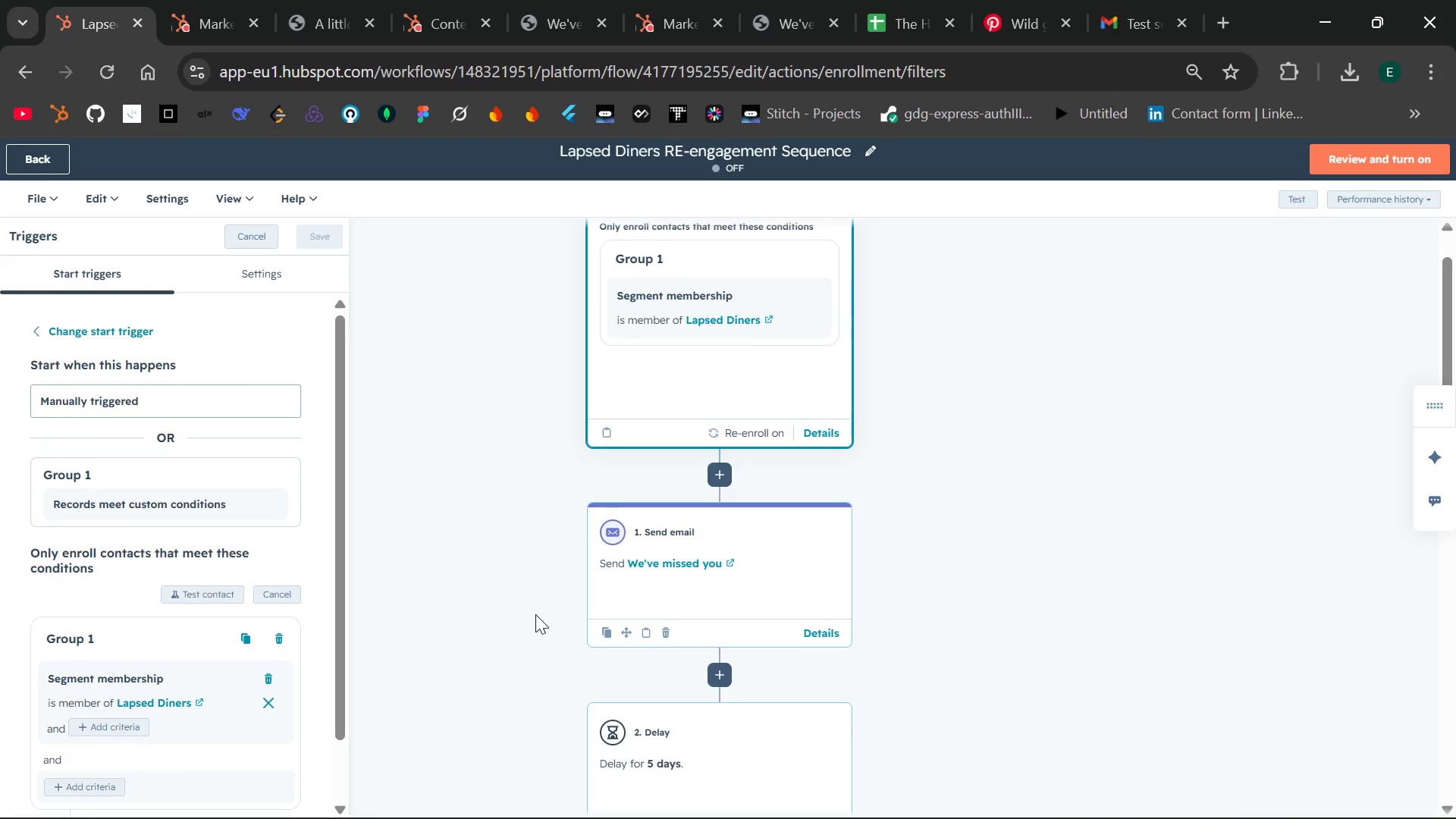 
left_click([645, 550])
 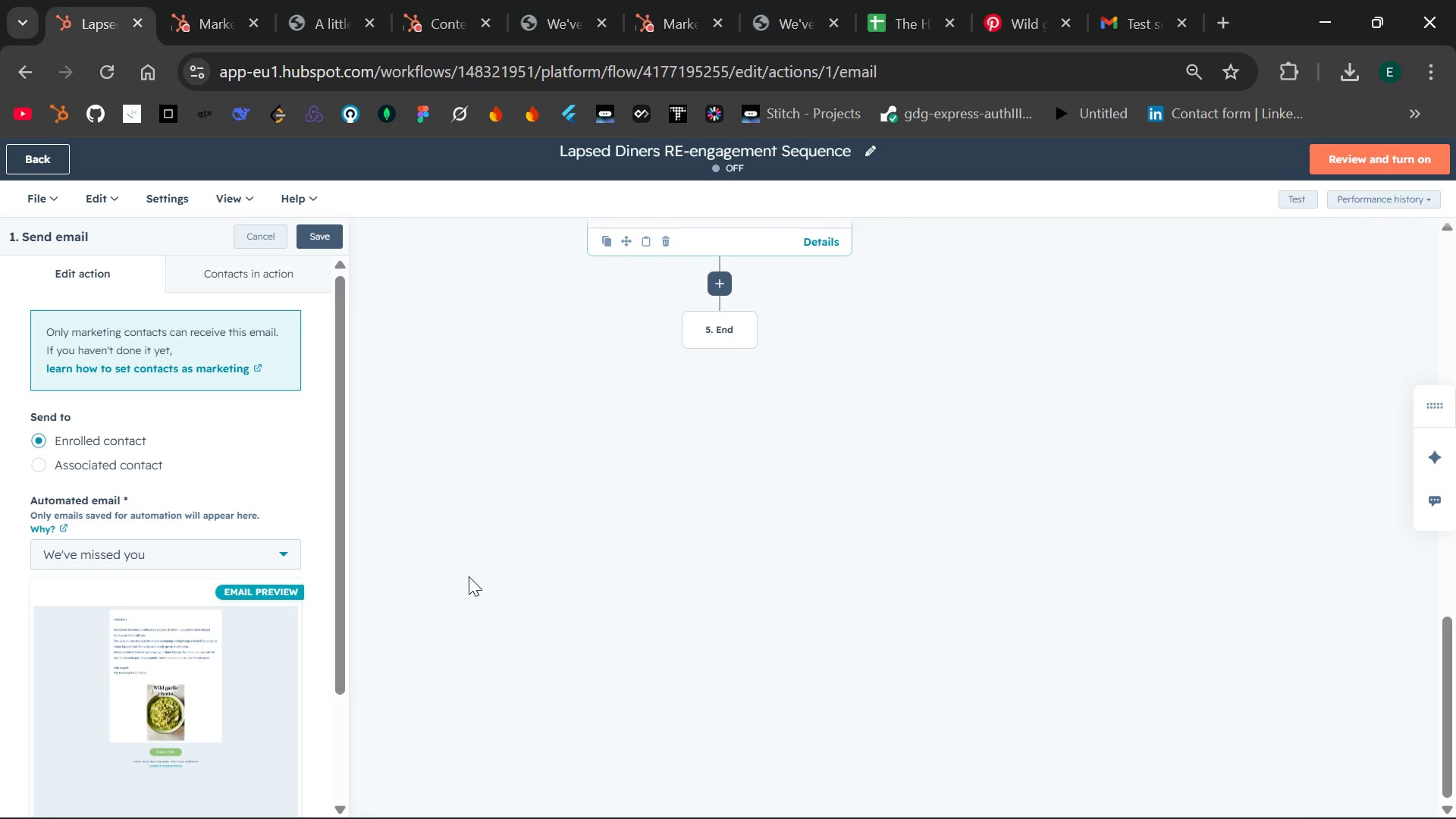 
wait(6.2)
 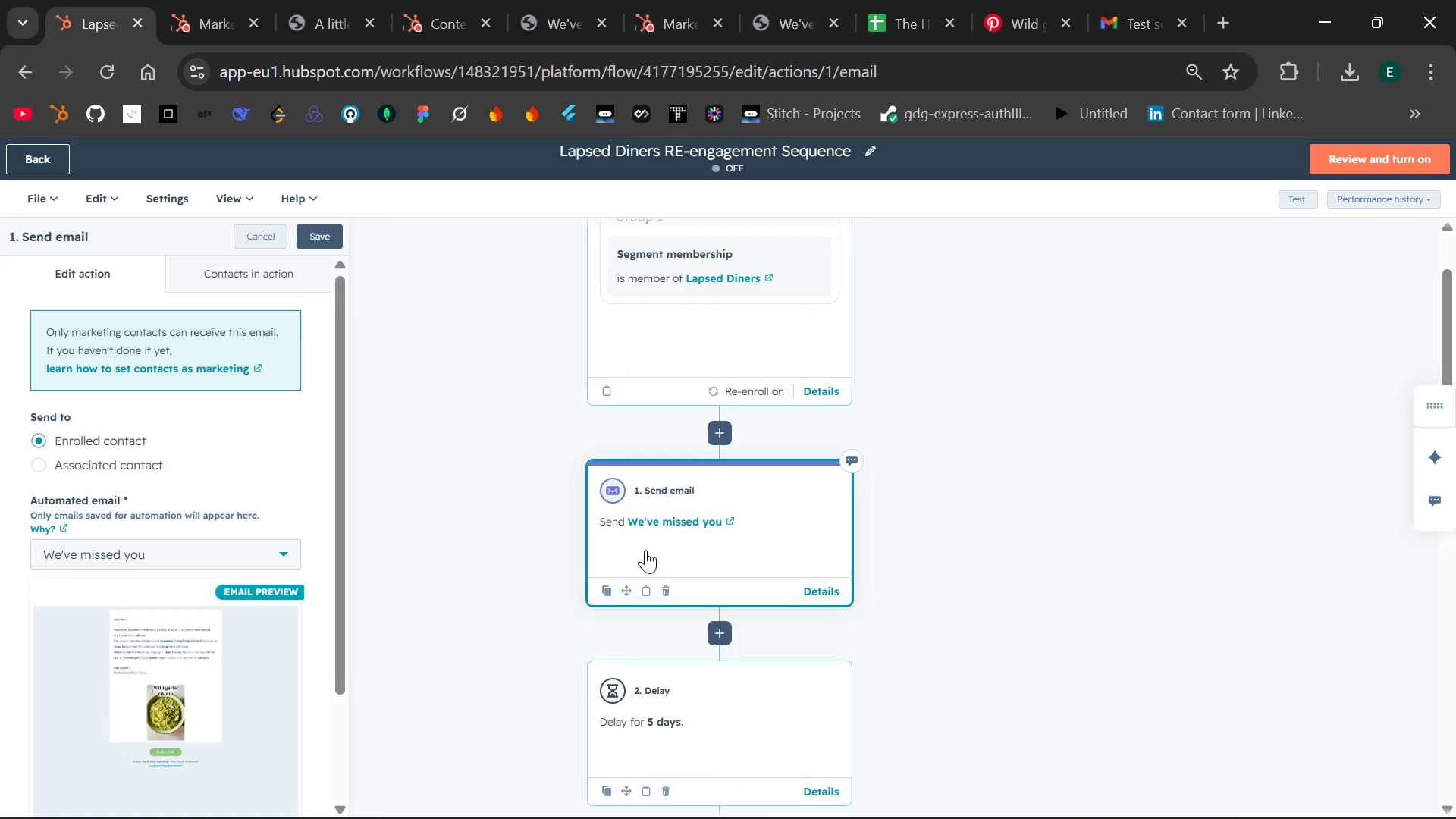 
left_click([713, 542])
 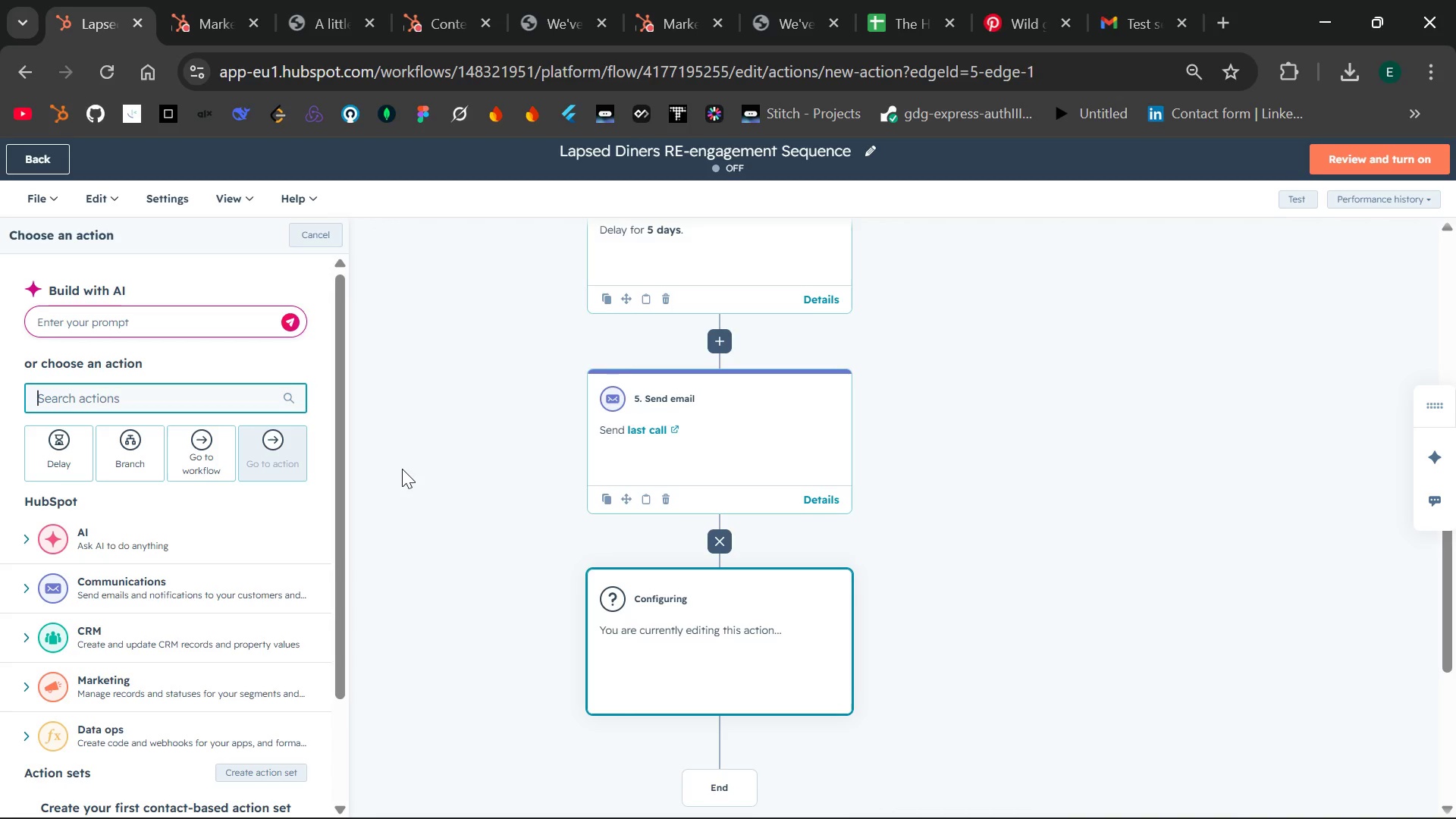 
wait(16.3)
 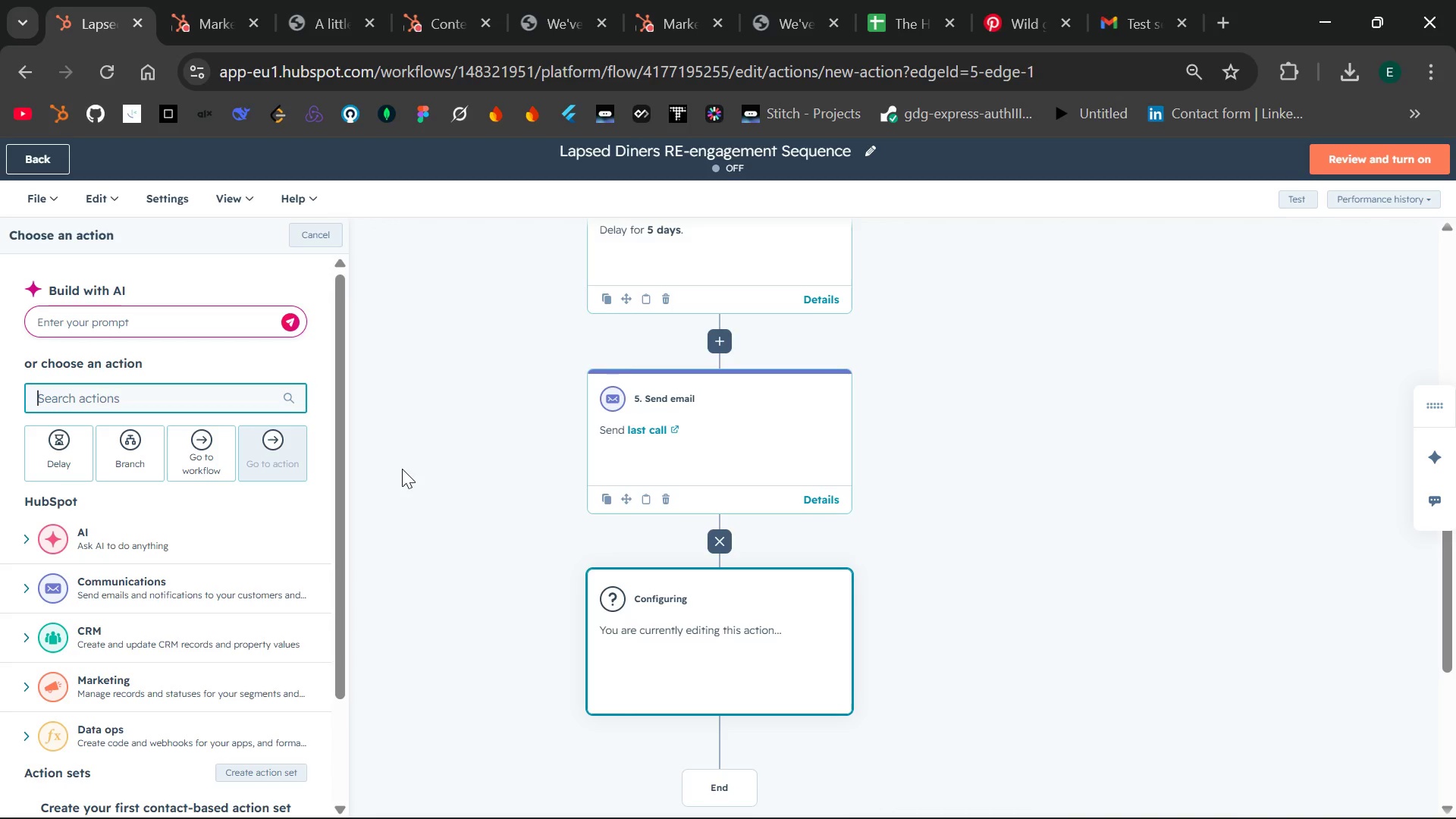 
mouse_move([199, 597])
 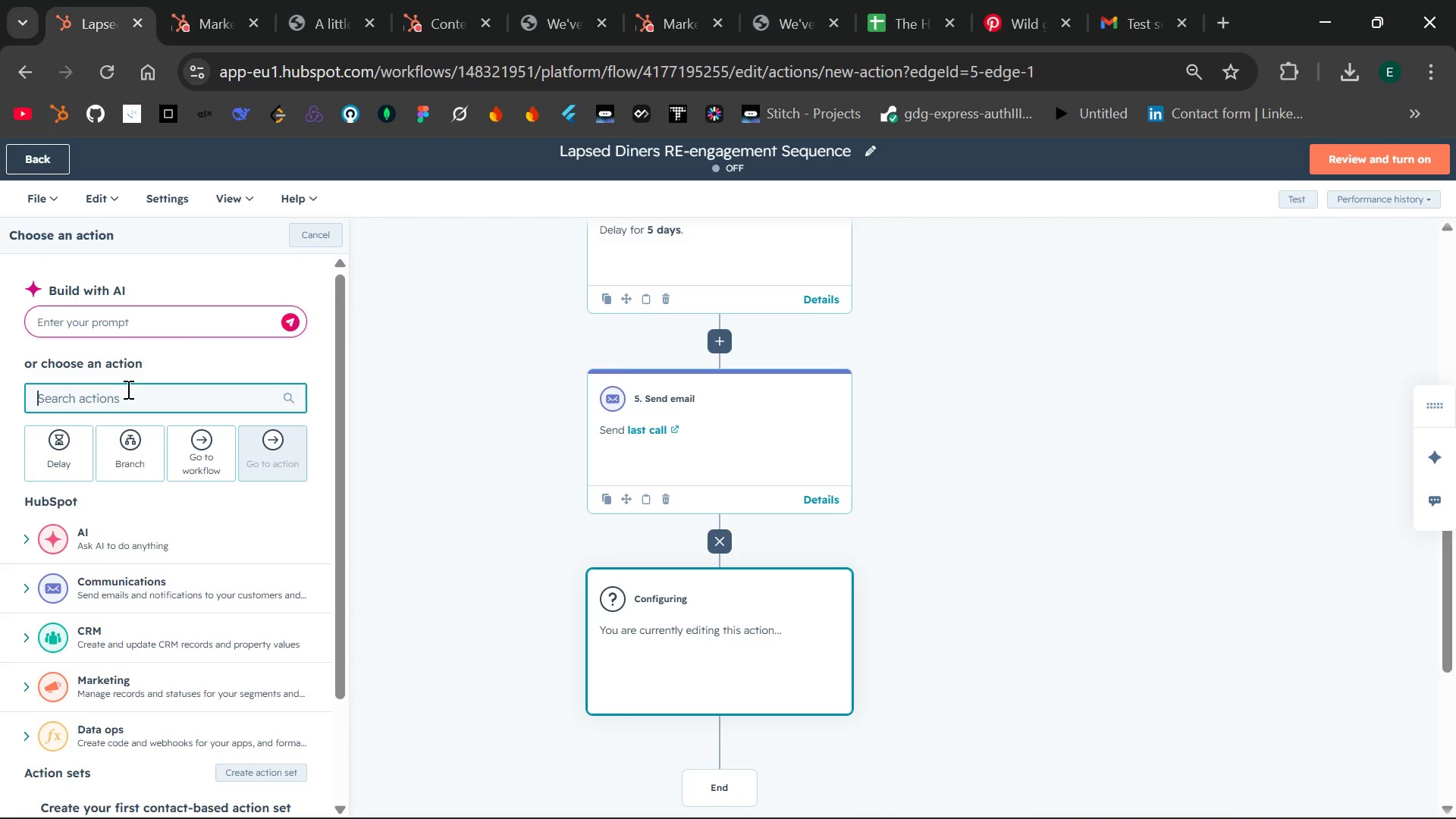 
type(goal)
 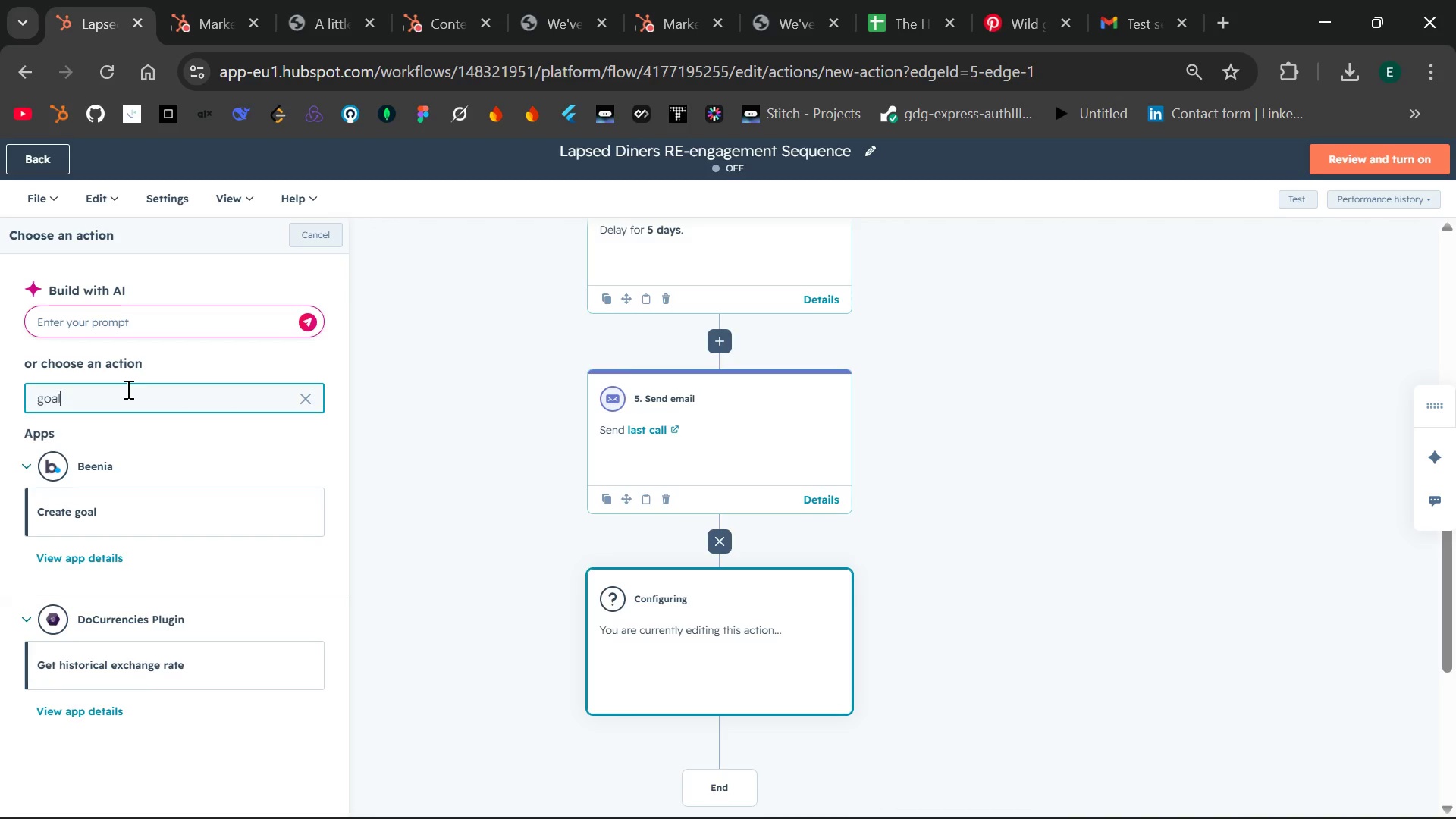 
wait(10.62)
 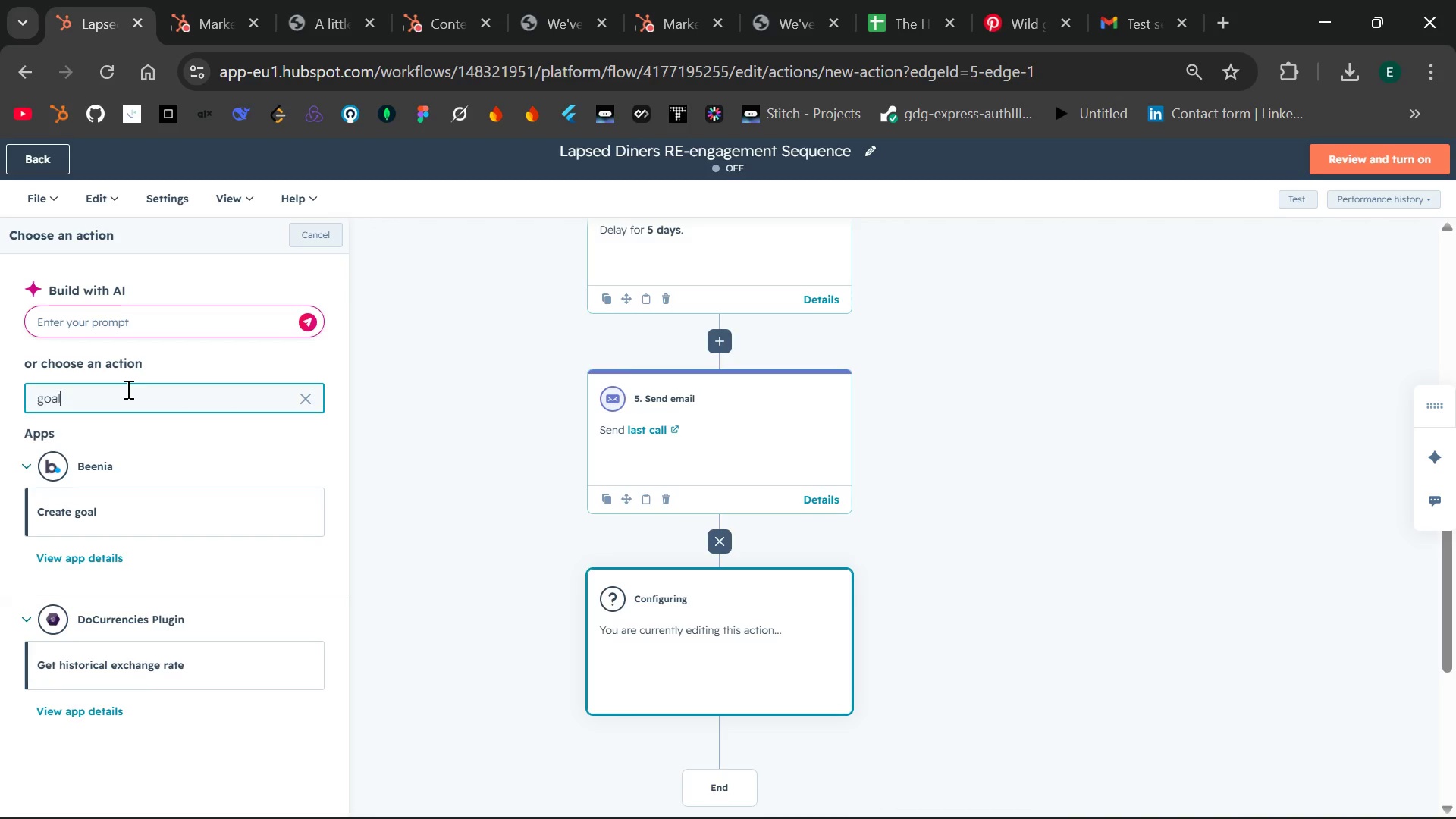 
left_click([89, 512])
 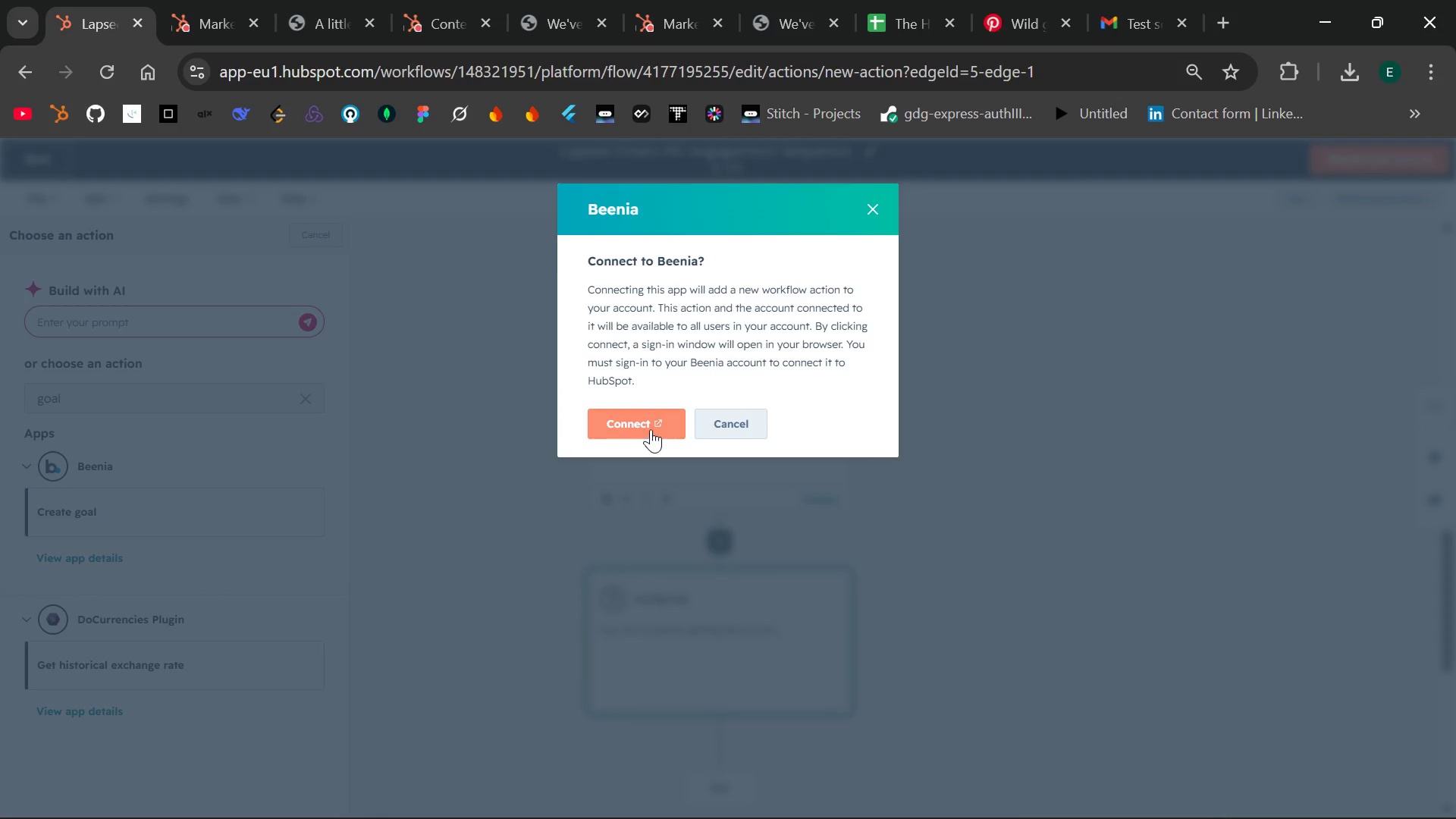 
left_click([660, 422])
 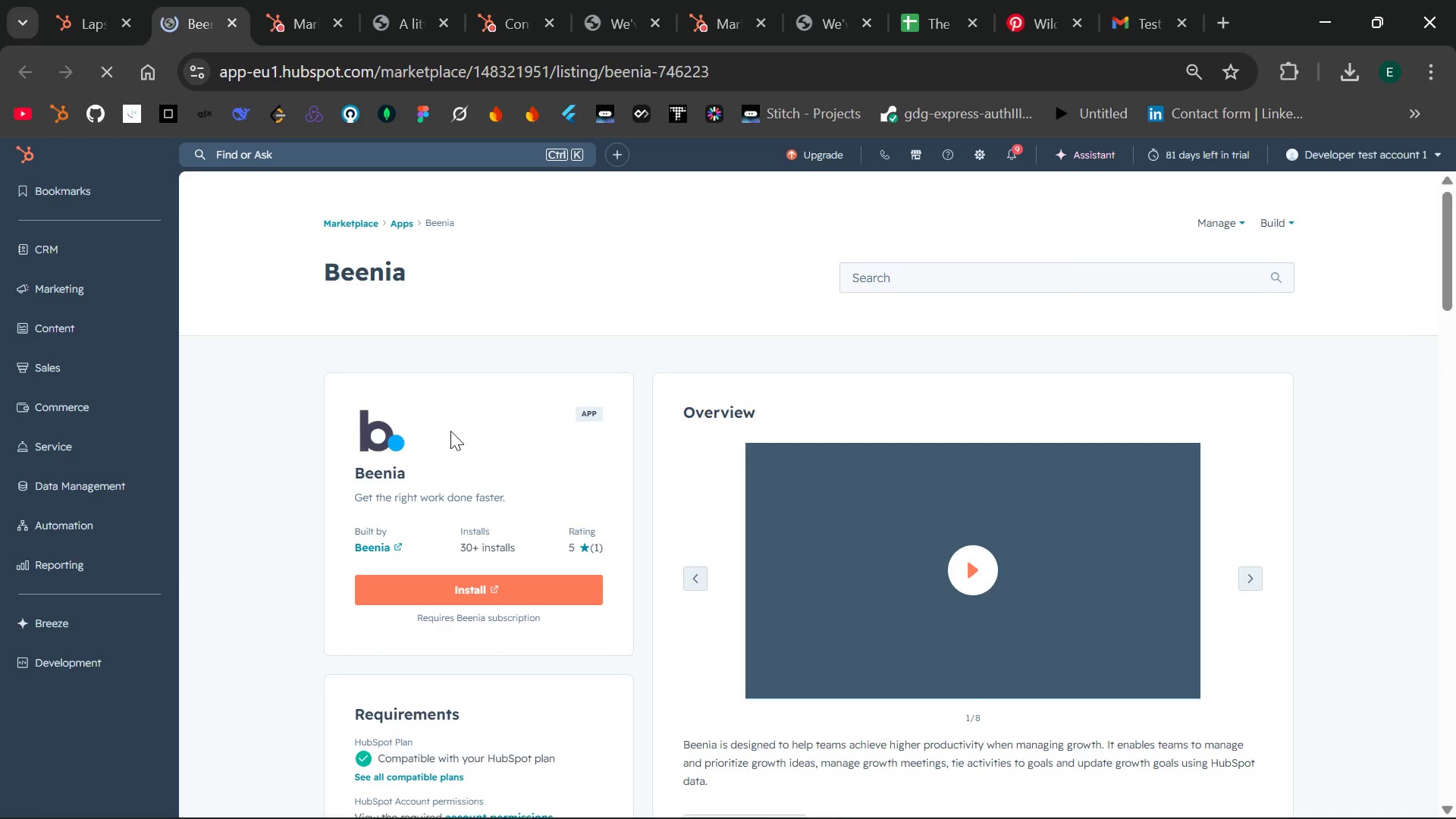 
wait(6.55)
 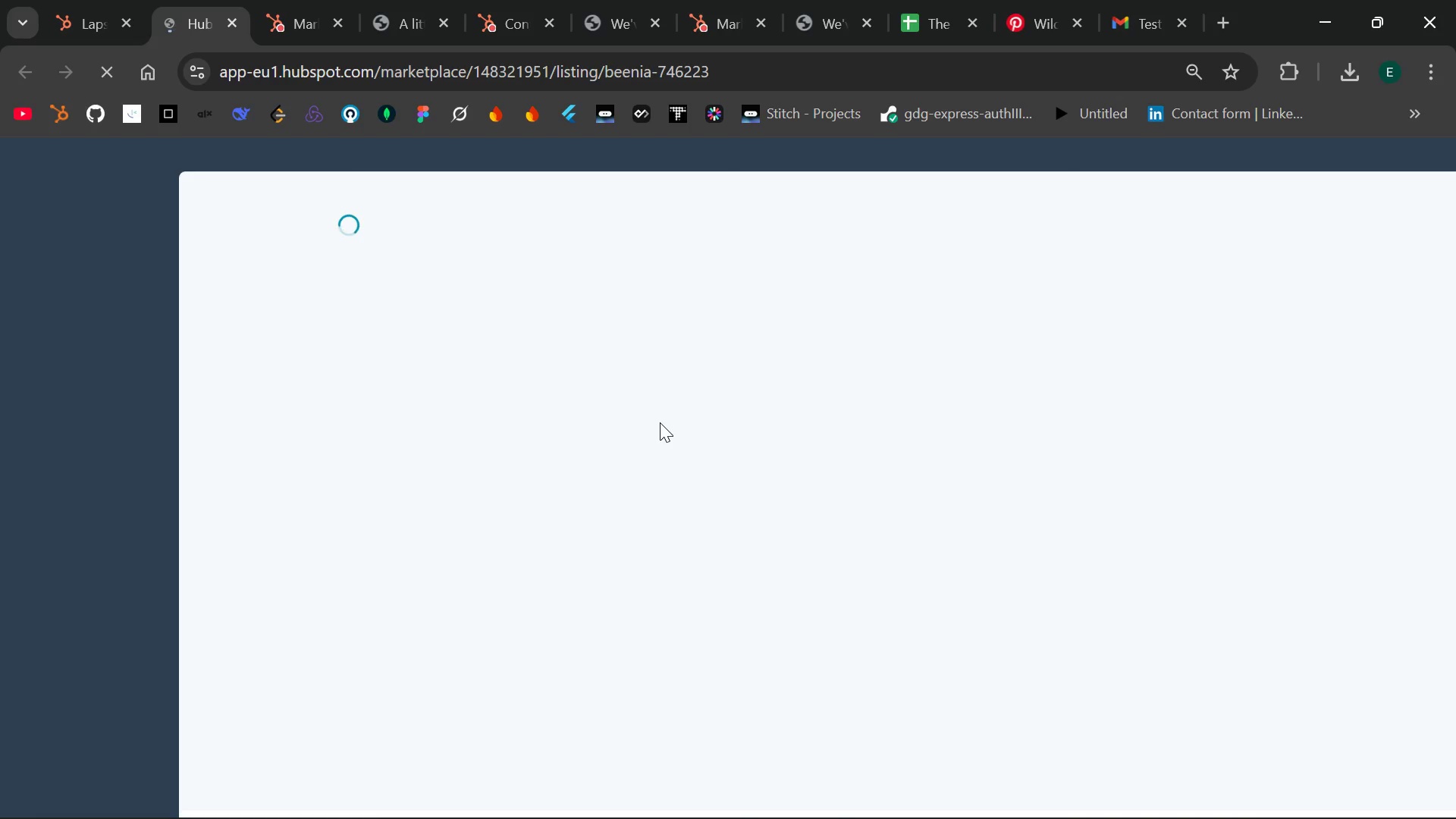 
left_click([76, 18])
 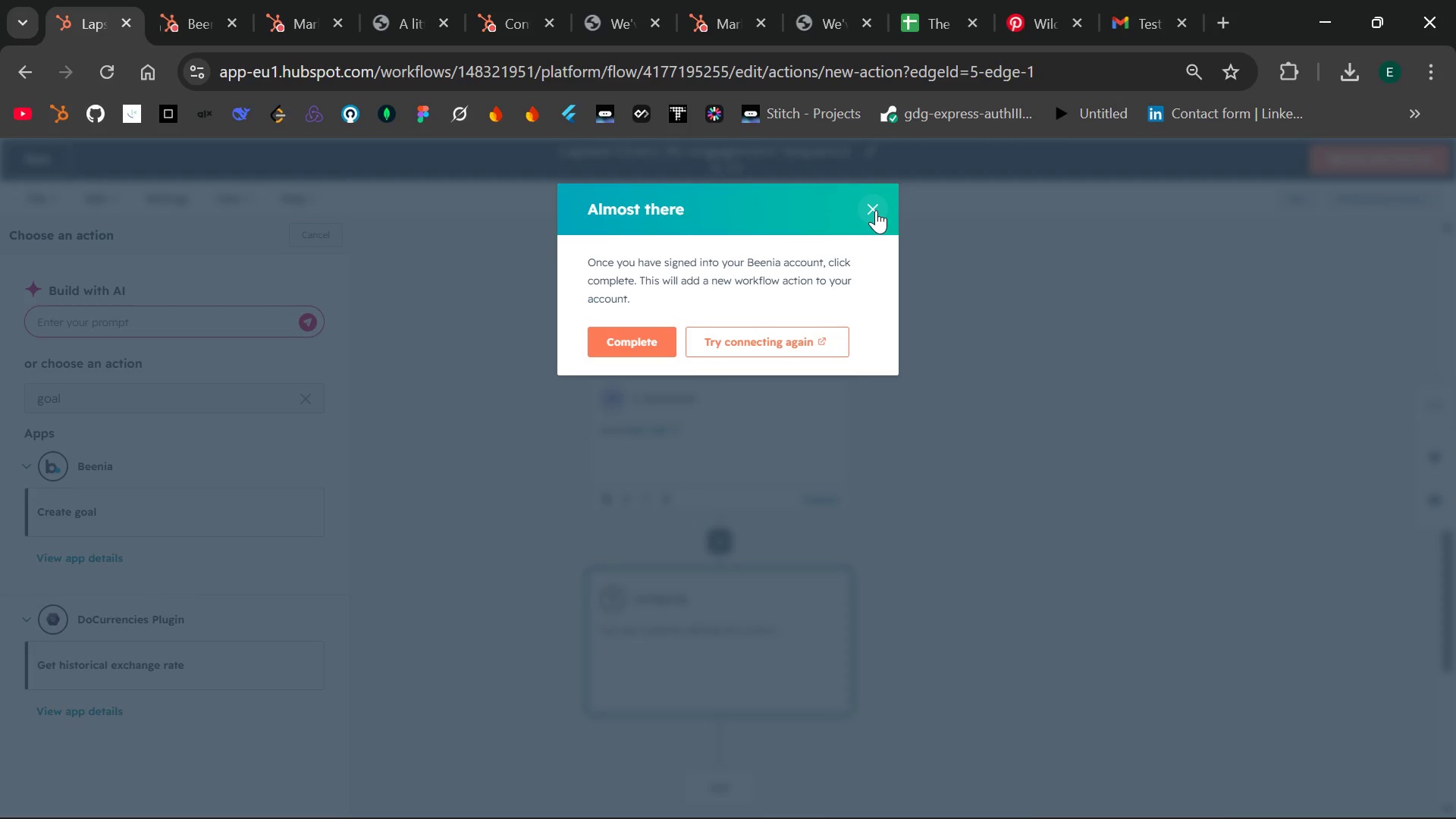 
left_click([876, 210])
 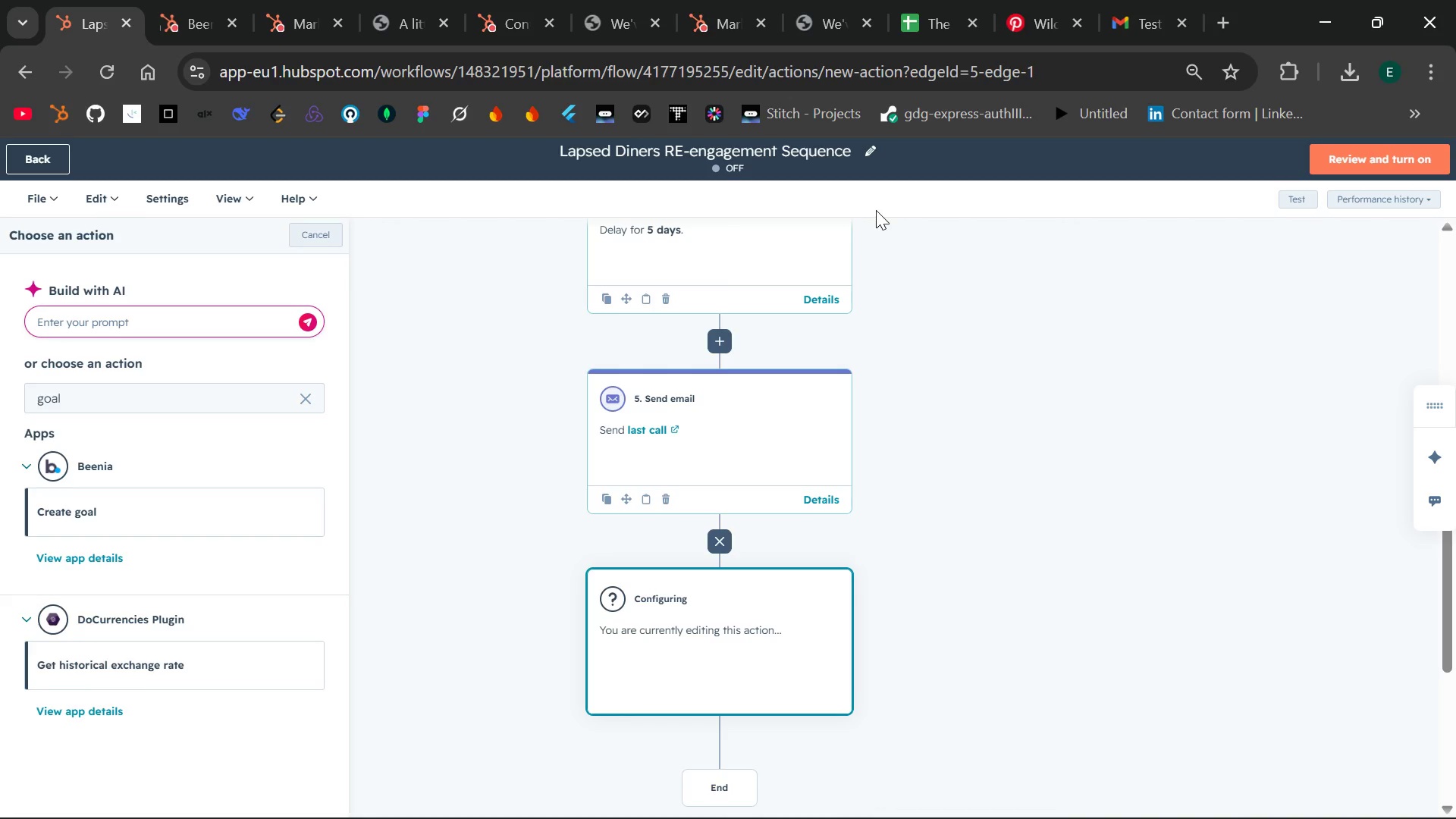 
wait(20.09)
 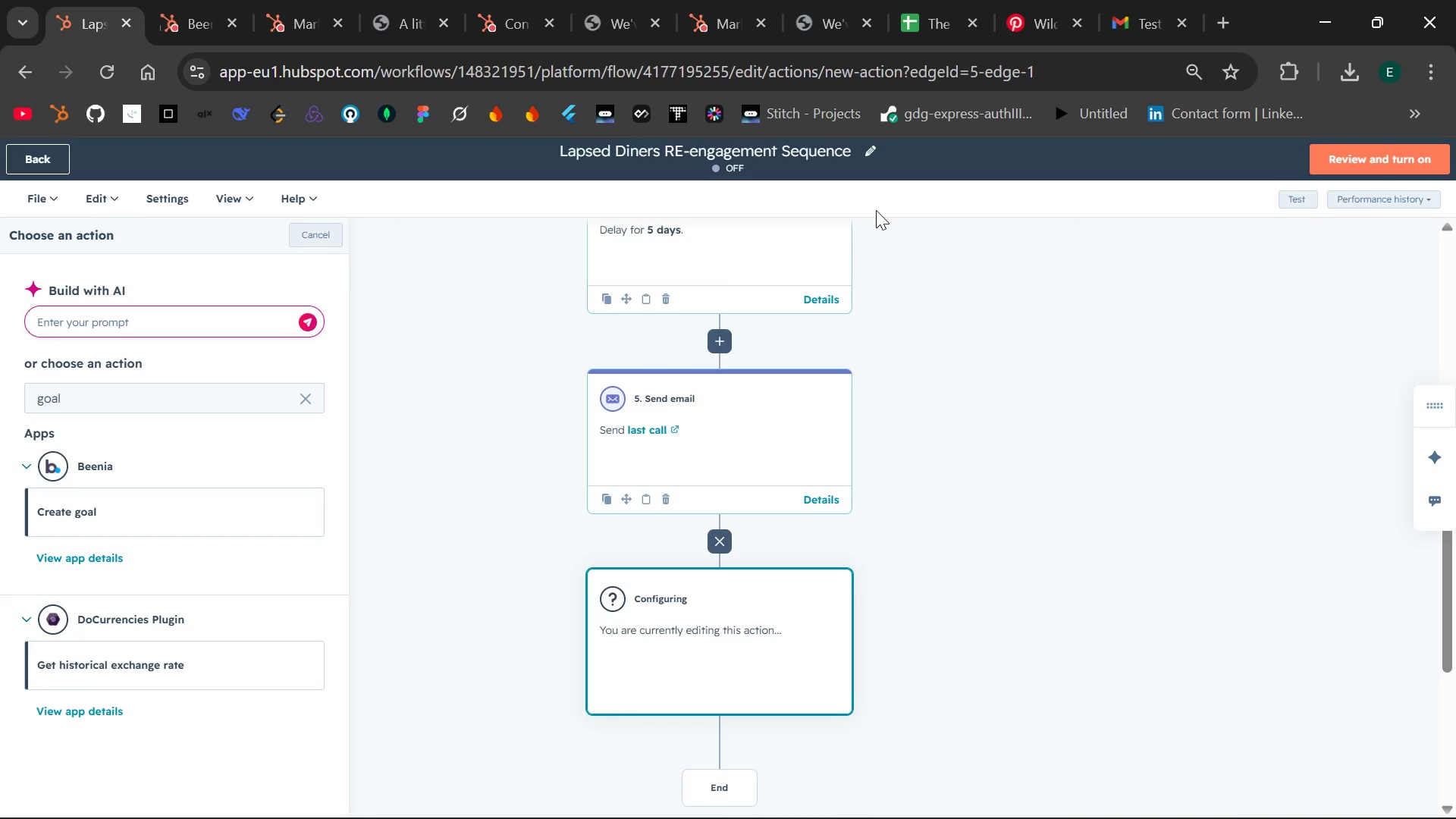 
left_click([726, 547])
 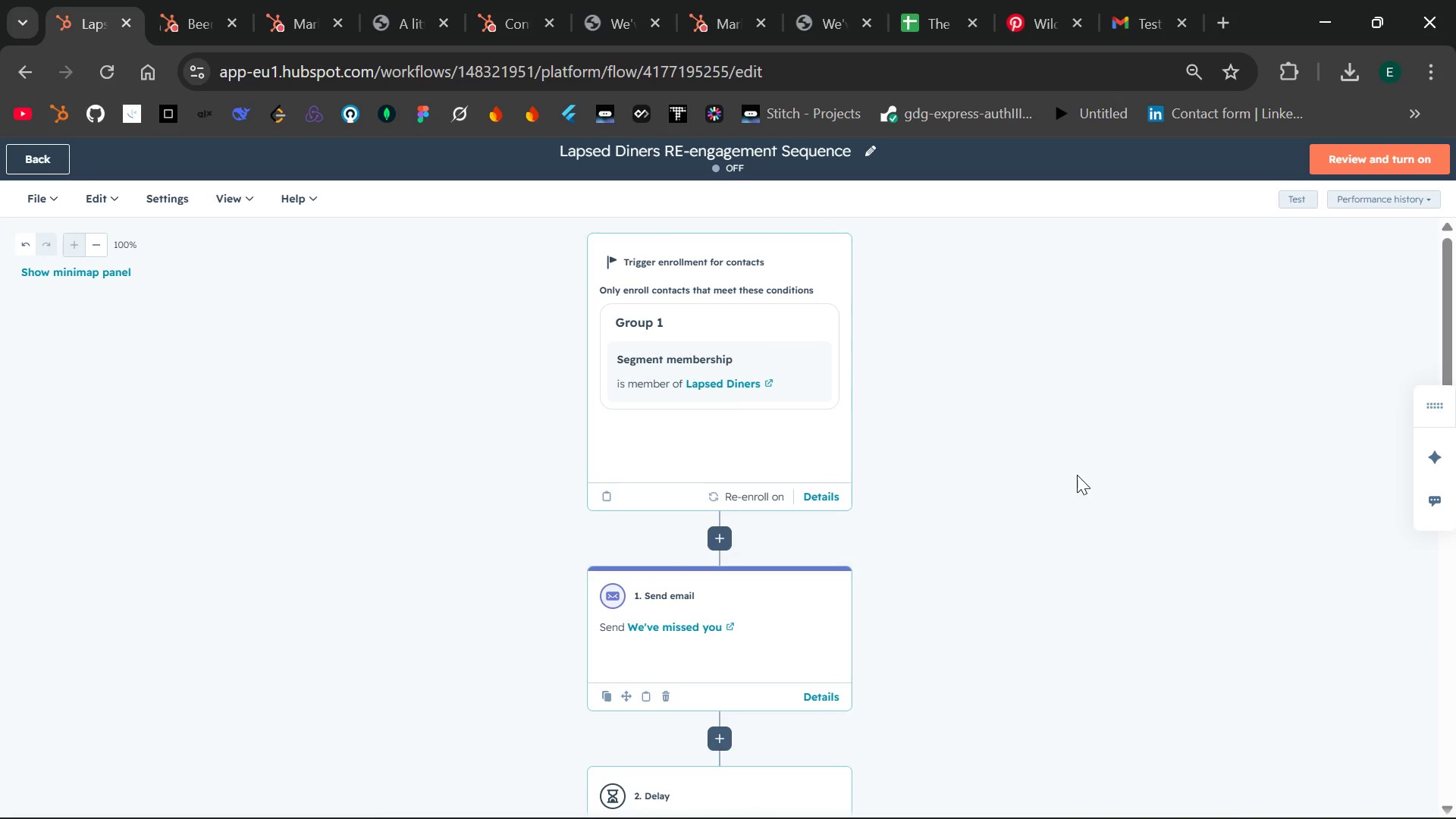 
wait(7.0)
 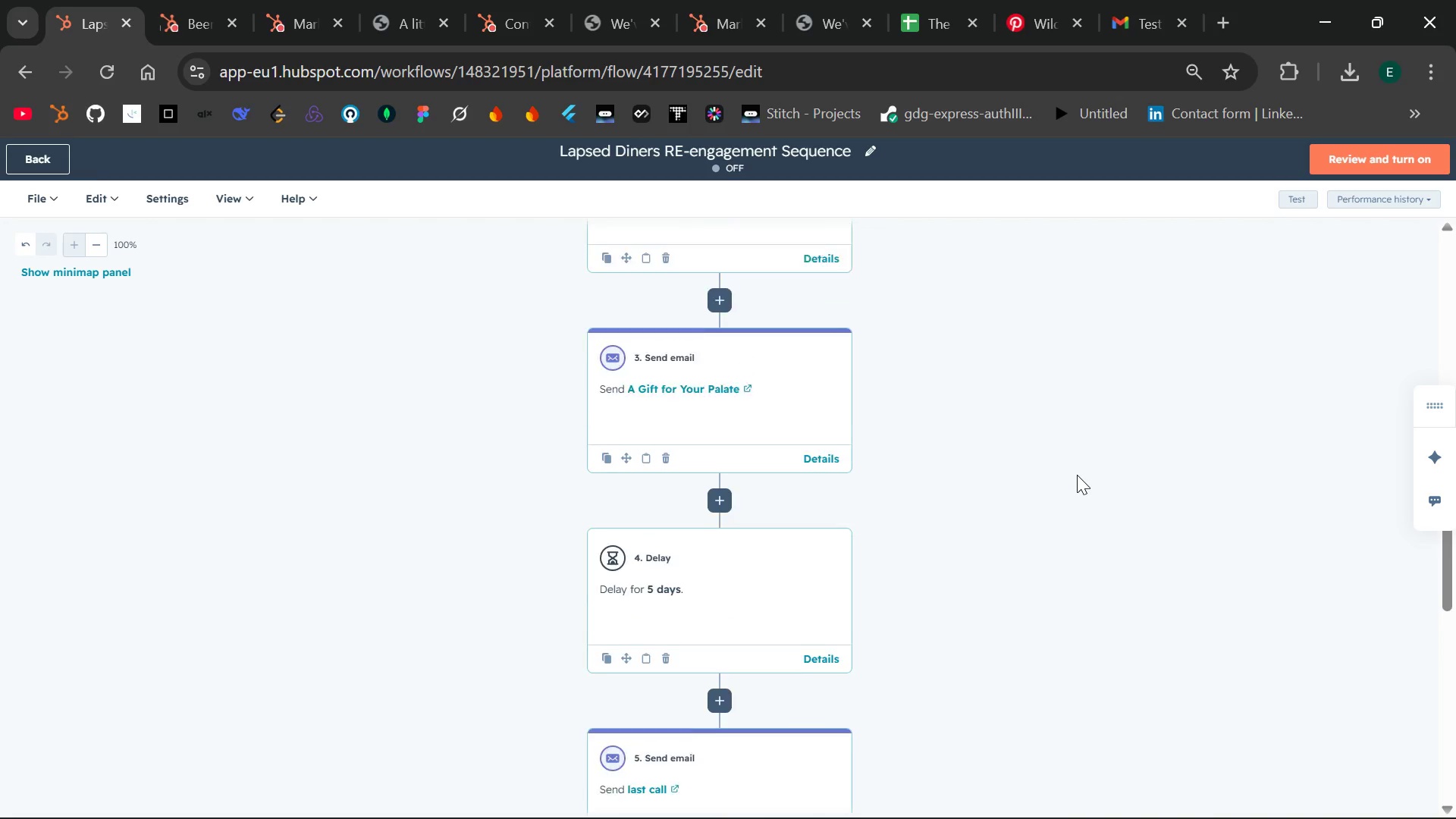 
key(Control+Minus)
 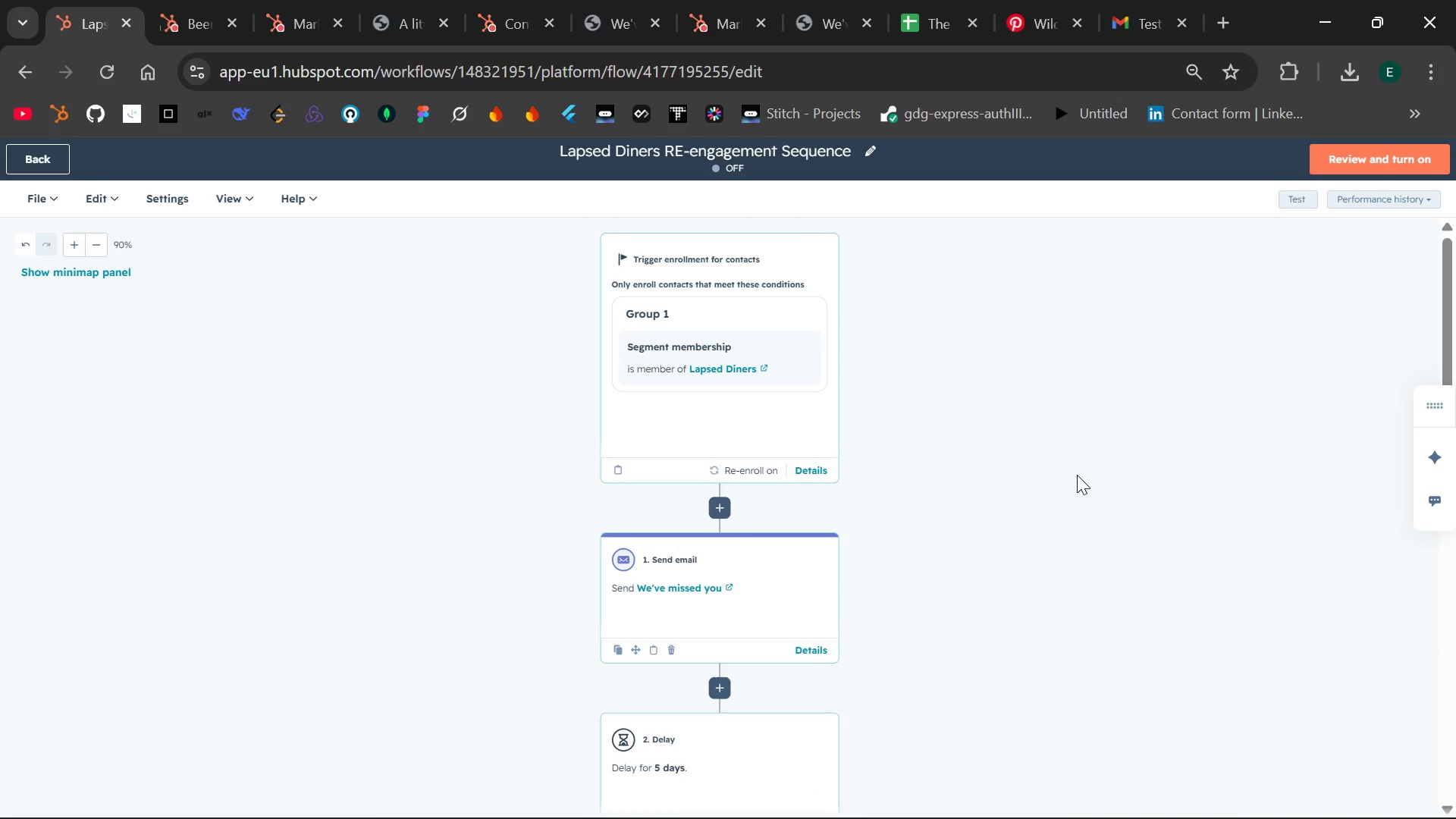 
key(PrintScreen)
 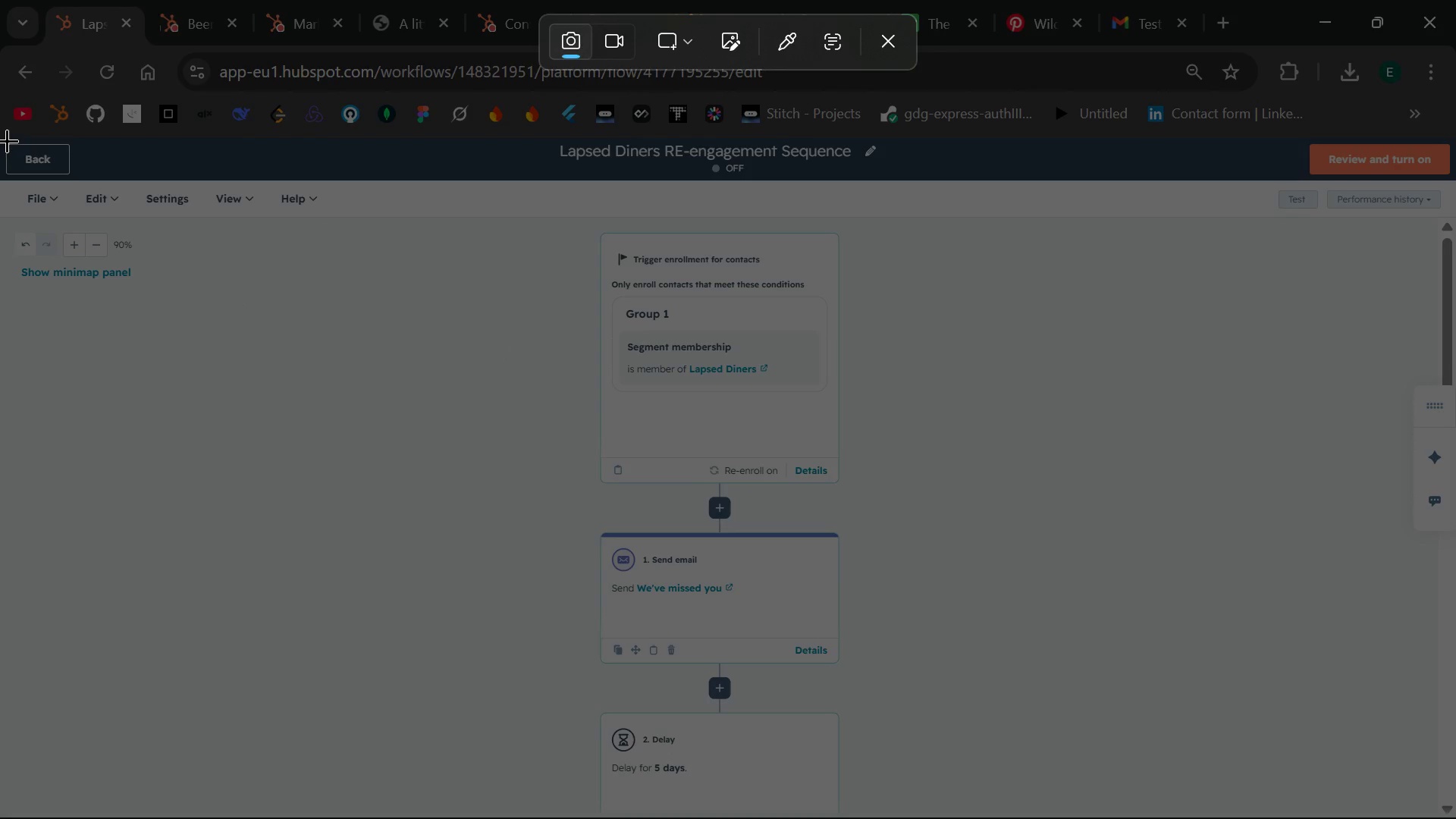 
left_click_drag(start_coordinate=[7, 141], to_coordinate=[1455, 818])
 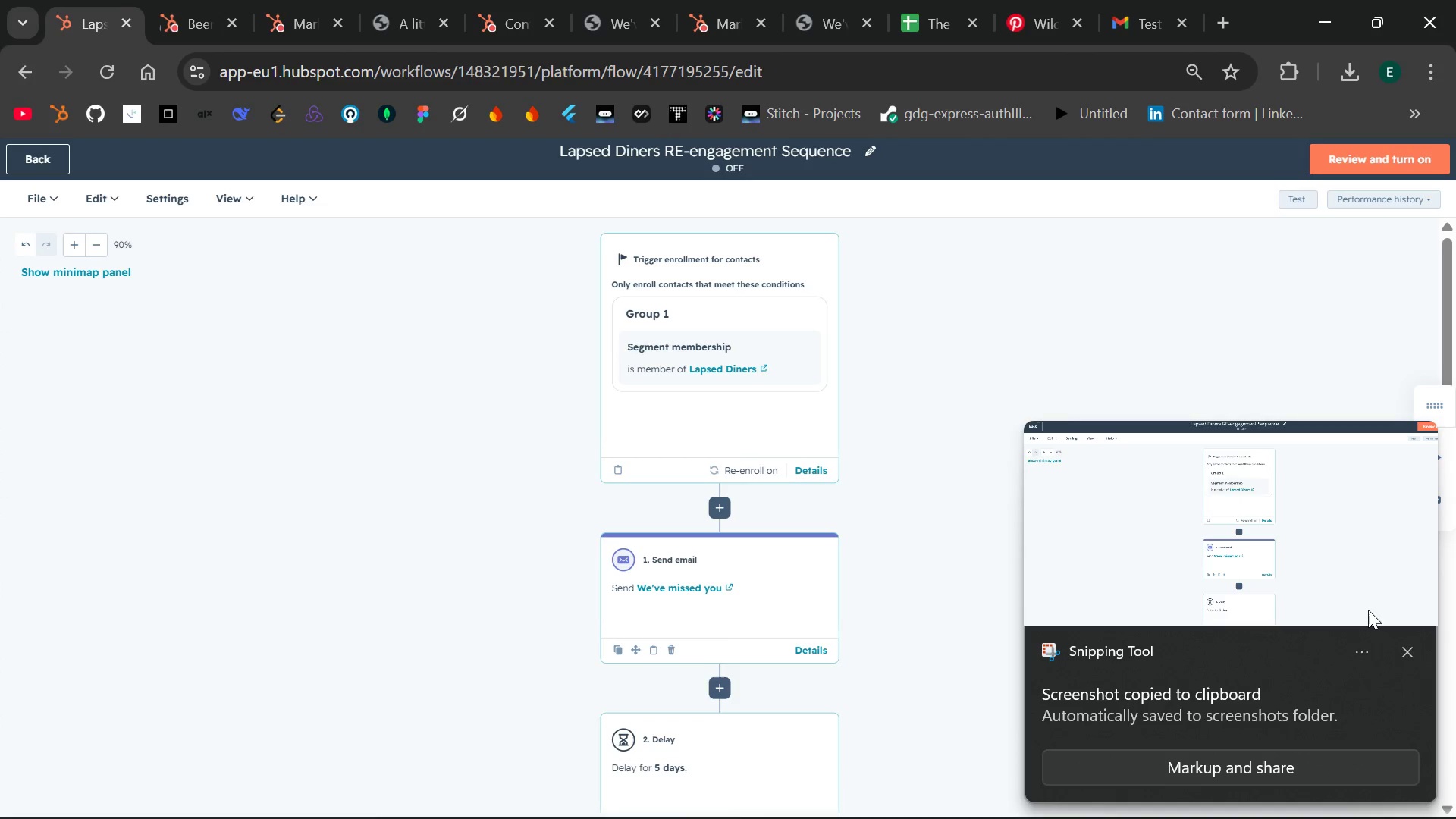 
left_click([1407, 654])
 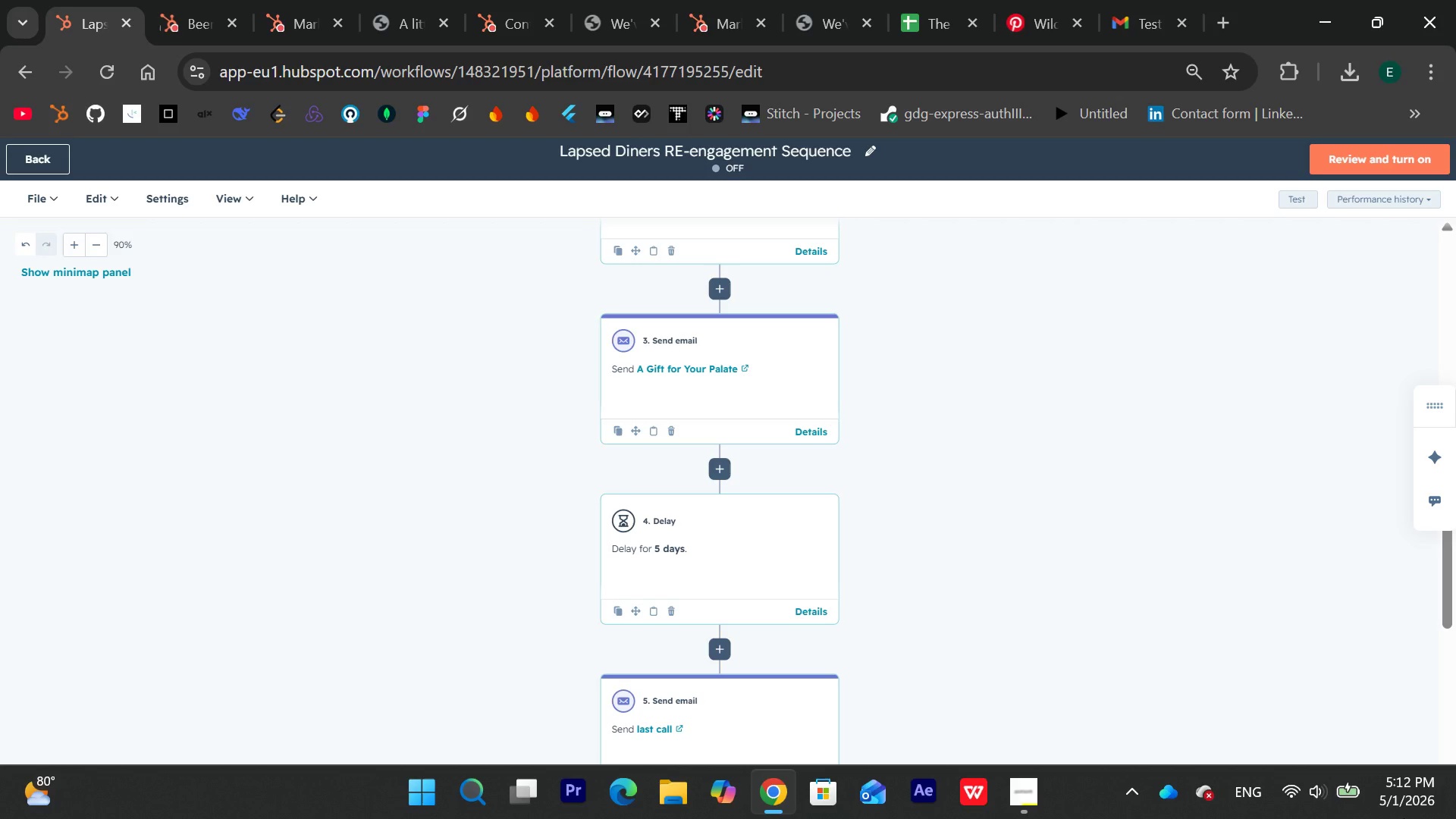 
wait(12.39)
 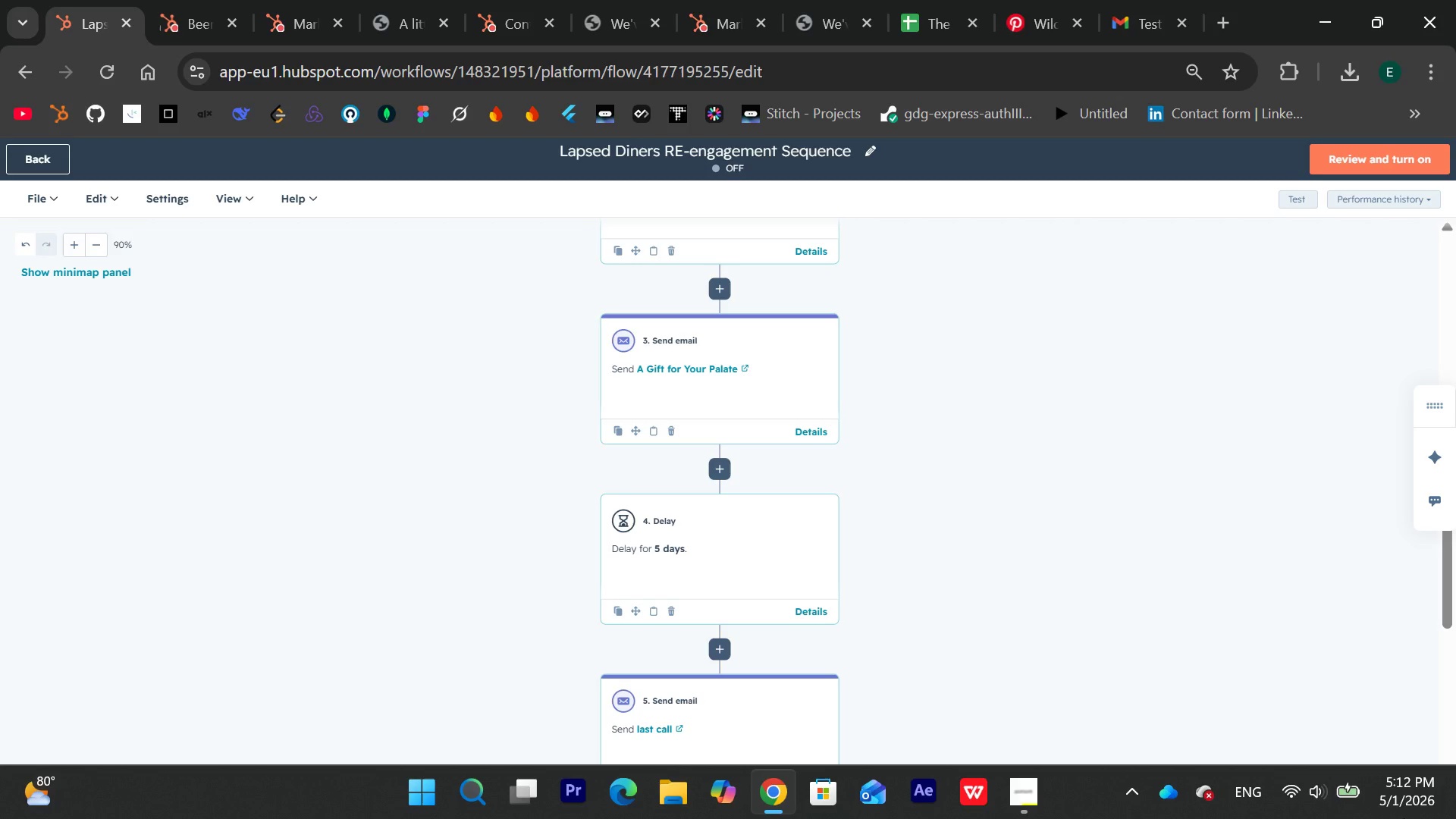 
key(PrintScreen)
 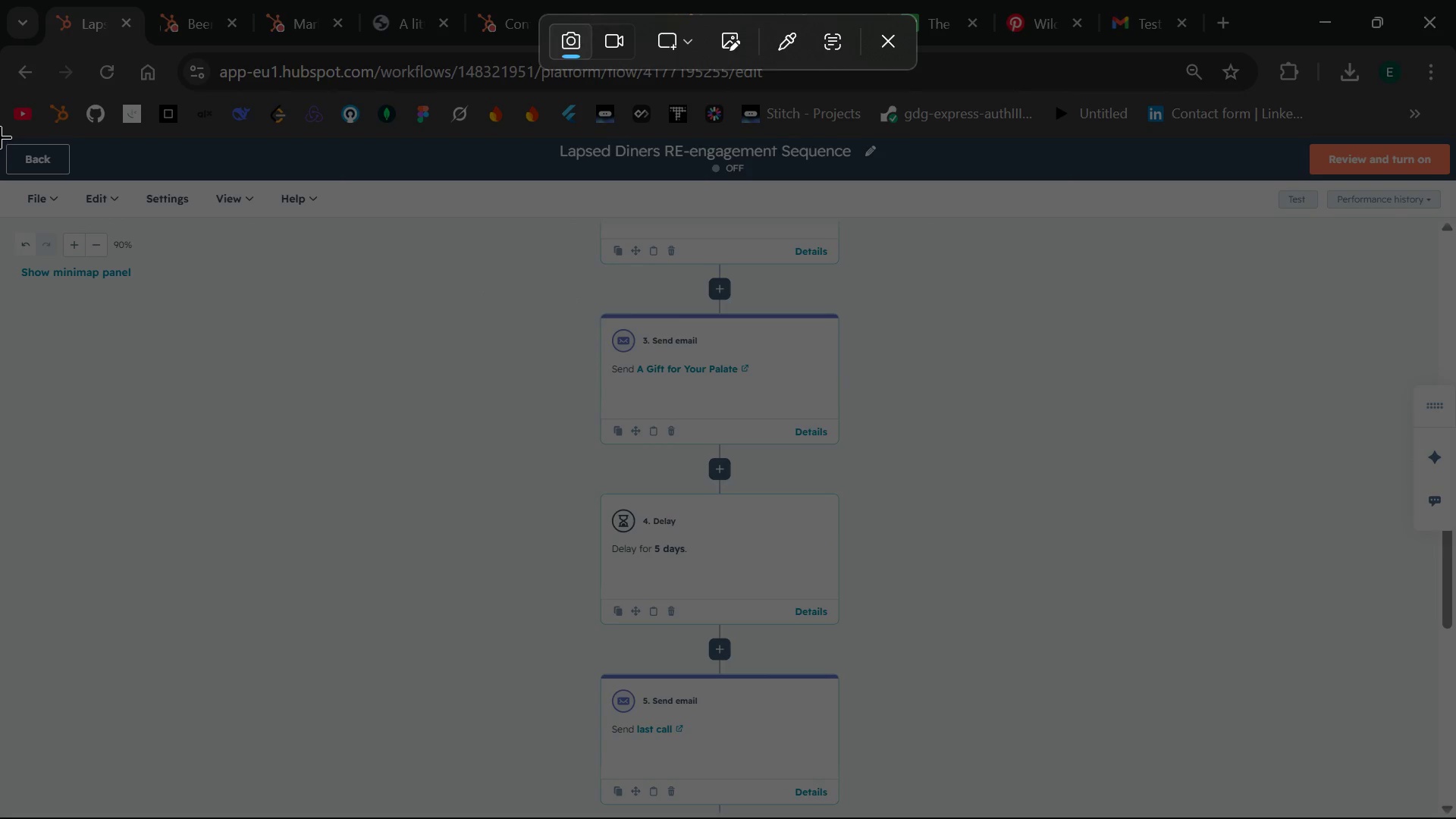 
left_click_drag(start_coordinate=[0, 136], to_coordinate=[1455, 818])
 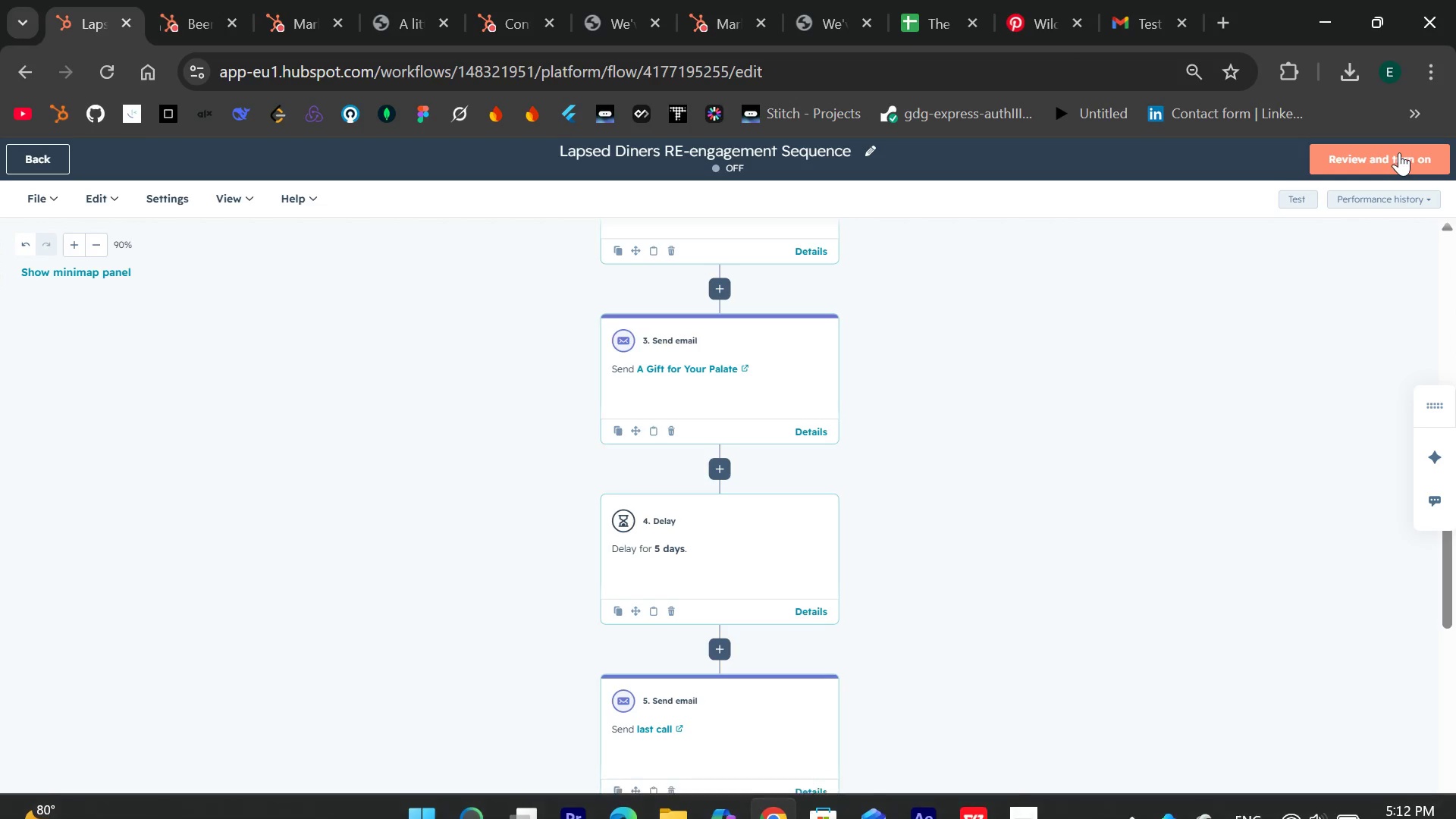 
left_click([1399, 152])
 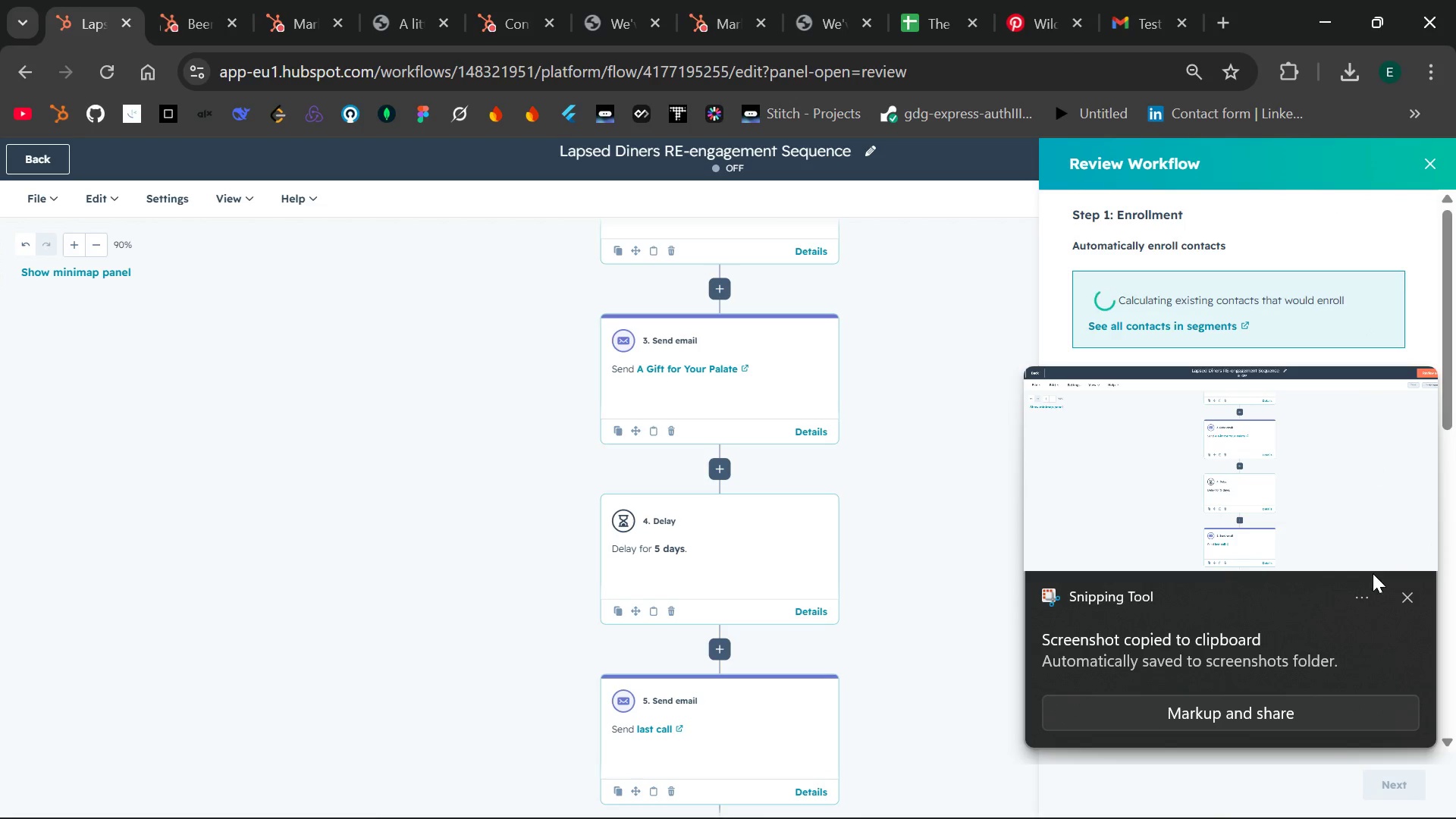 
left_click([1413, 601])
 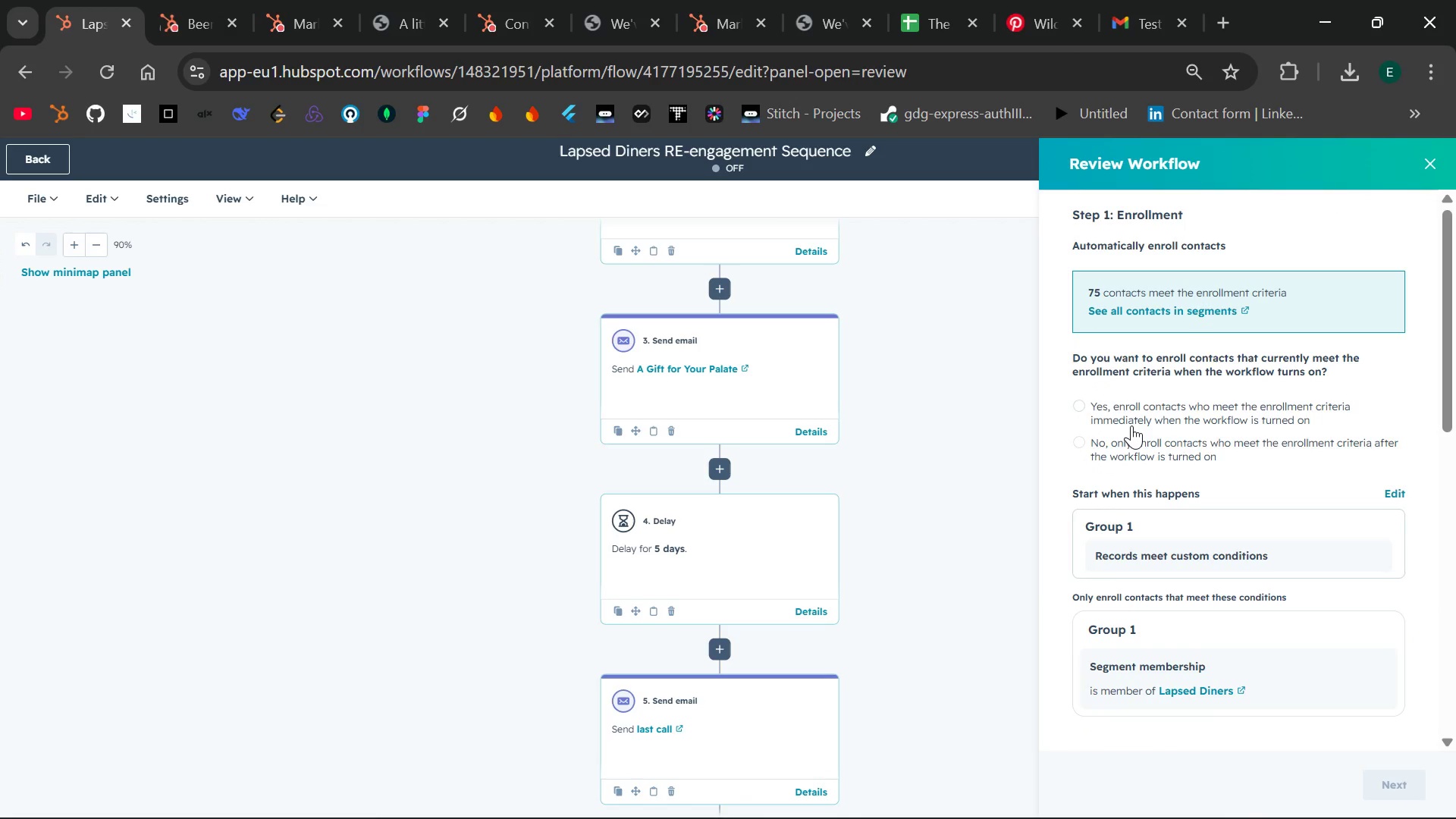 
wait(5.11)
 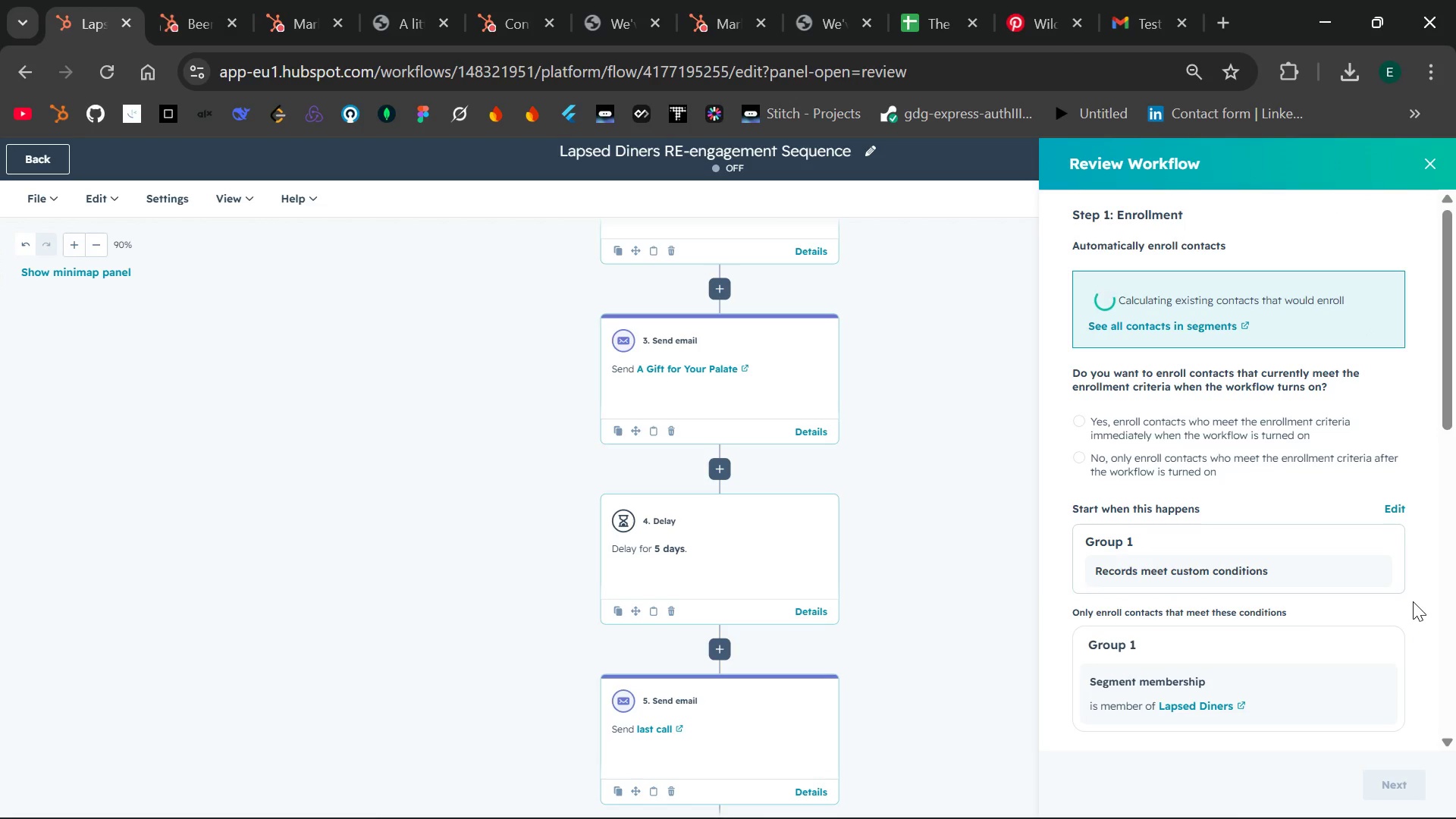 
left_click([1114, 413])
 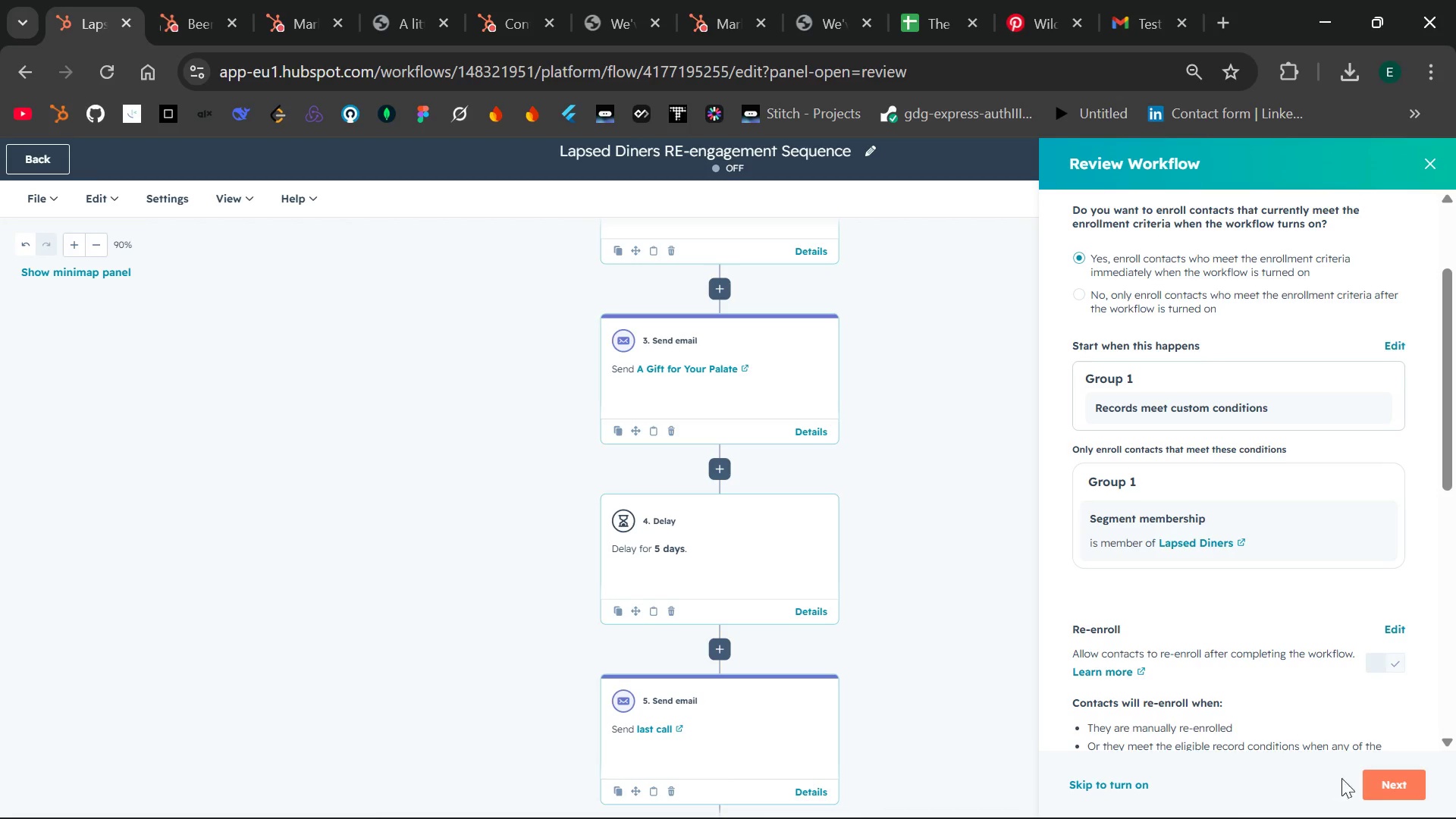 
left_click([1382, 790])
 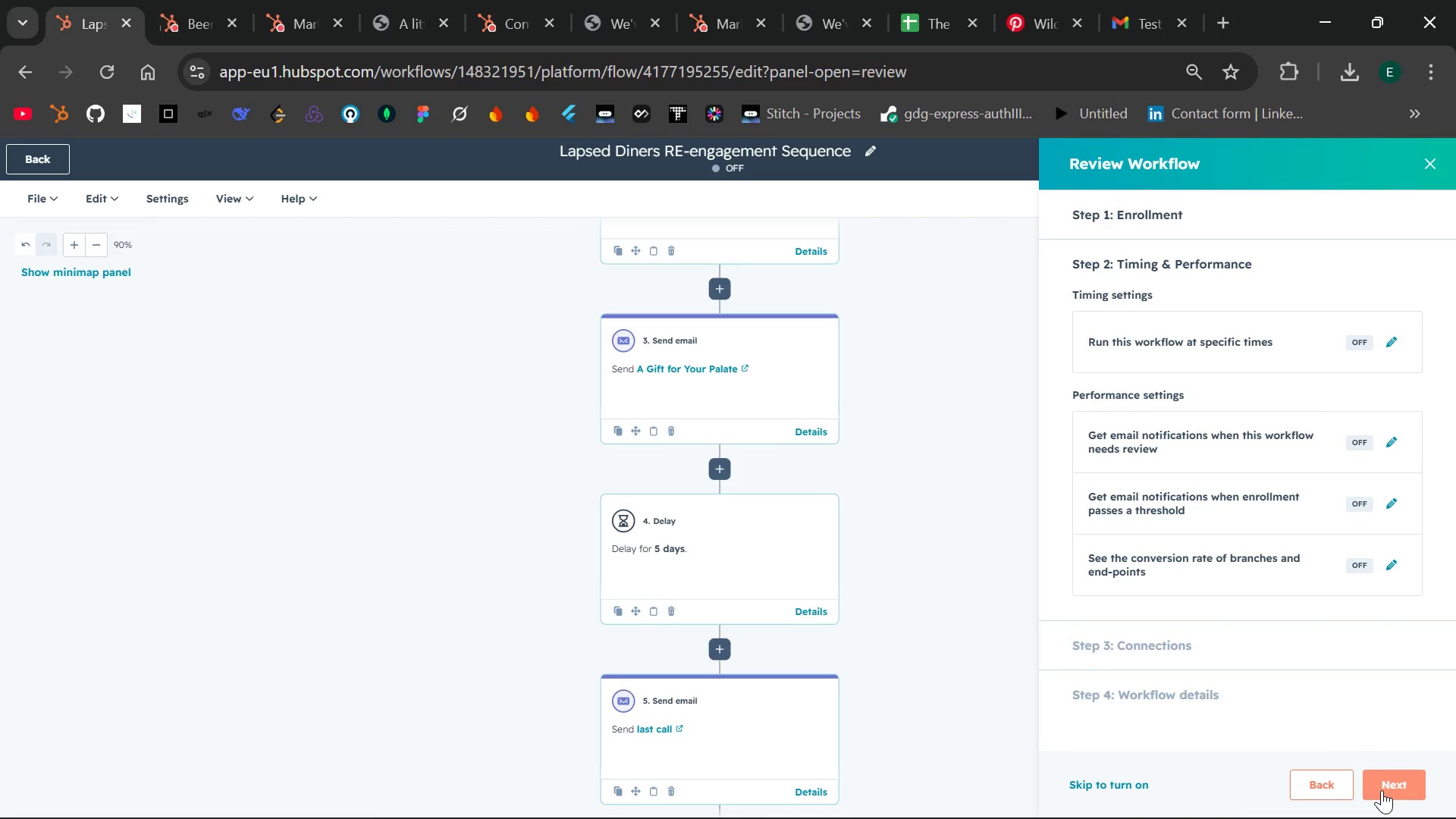 
left_click([1382, 790])
 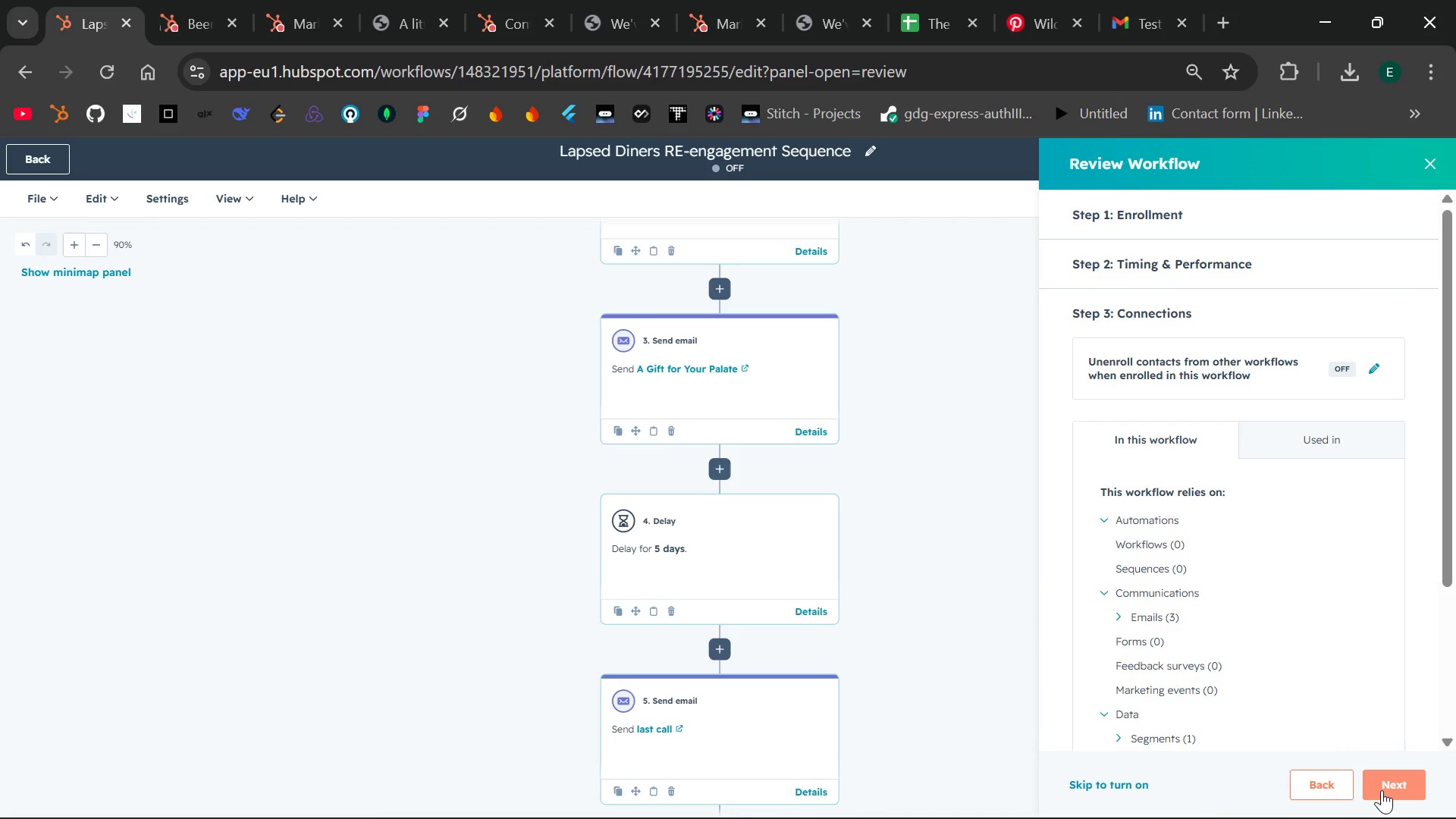 
left_click([1382, 790])
 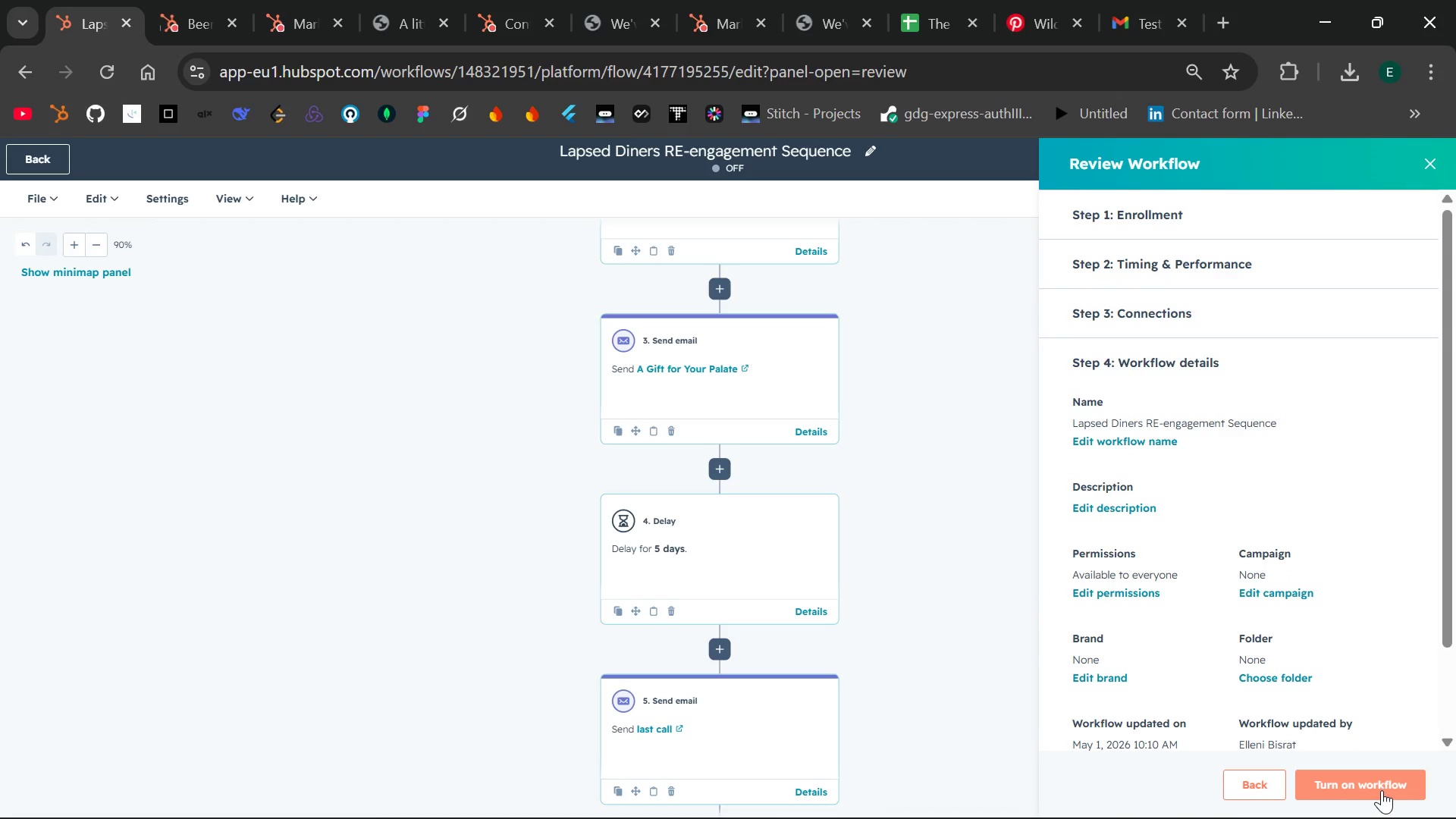 
left_click([1382, 790])
 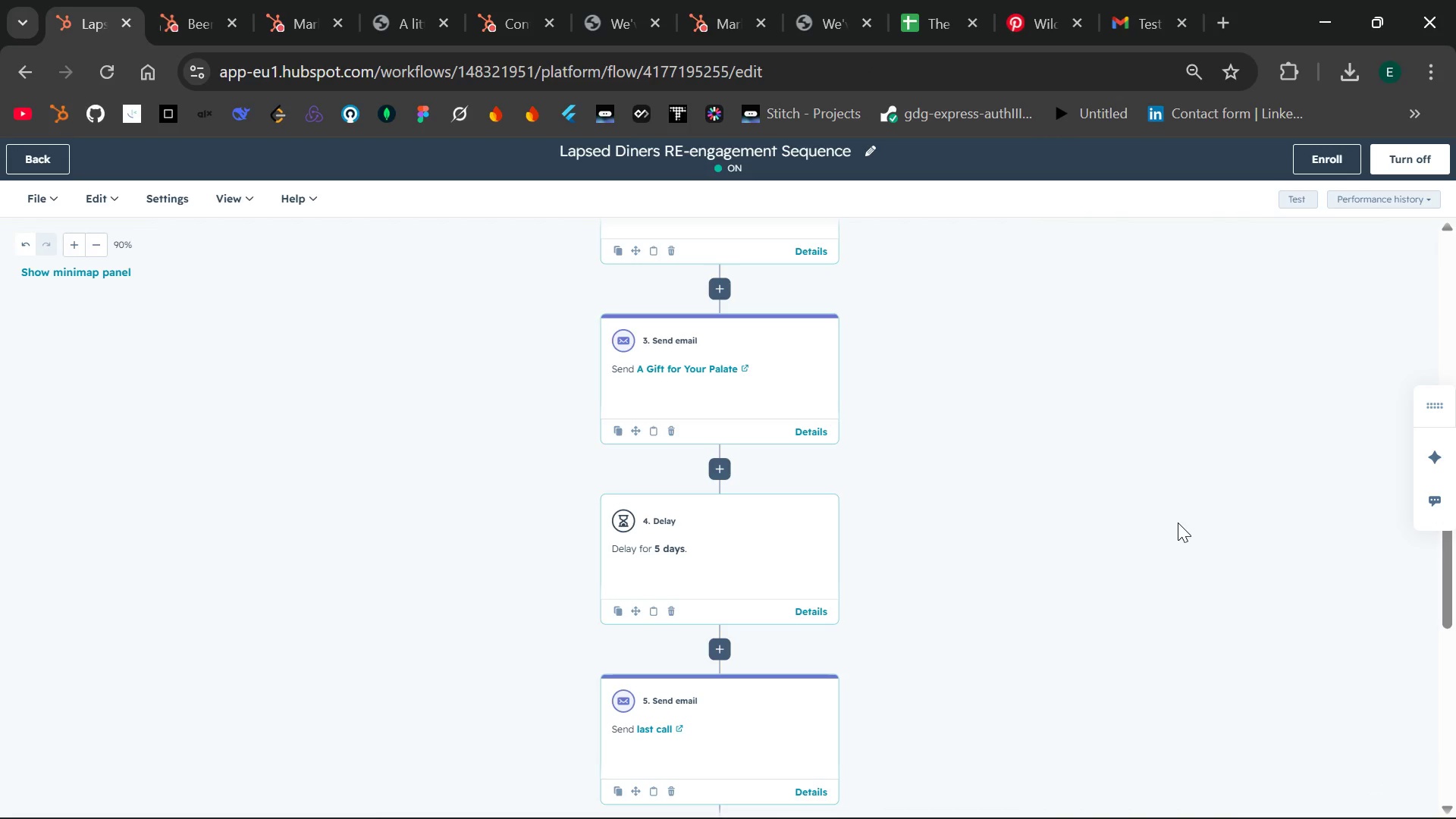 
wait(5.94)
 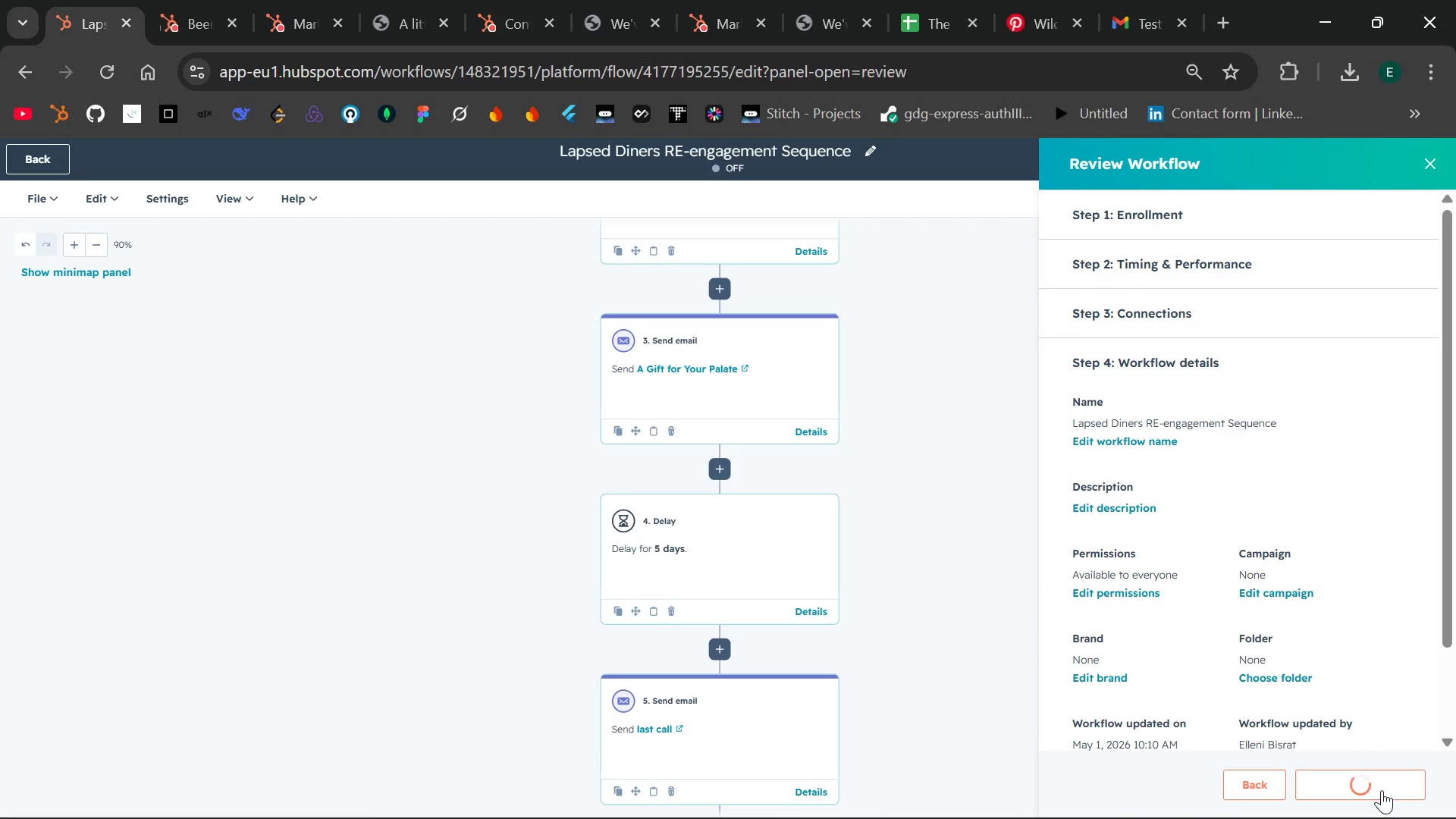 
key(PrintScreen)
 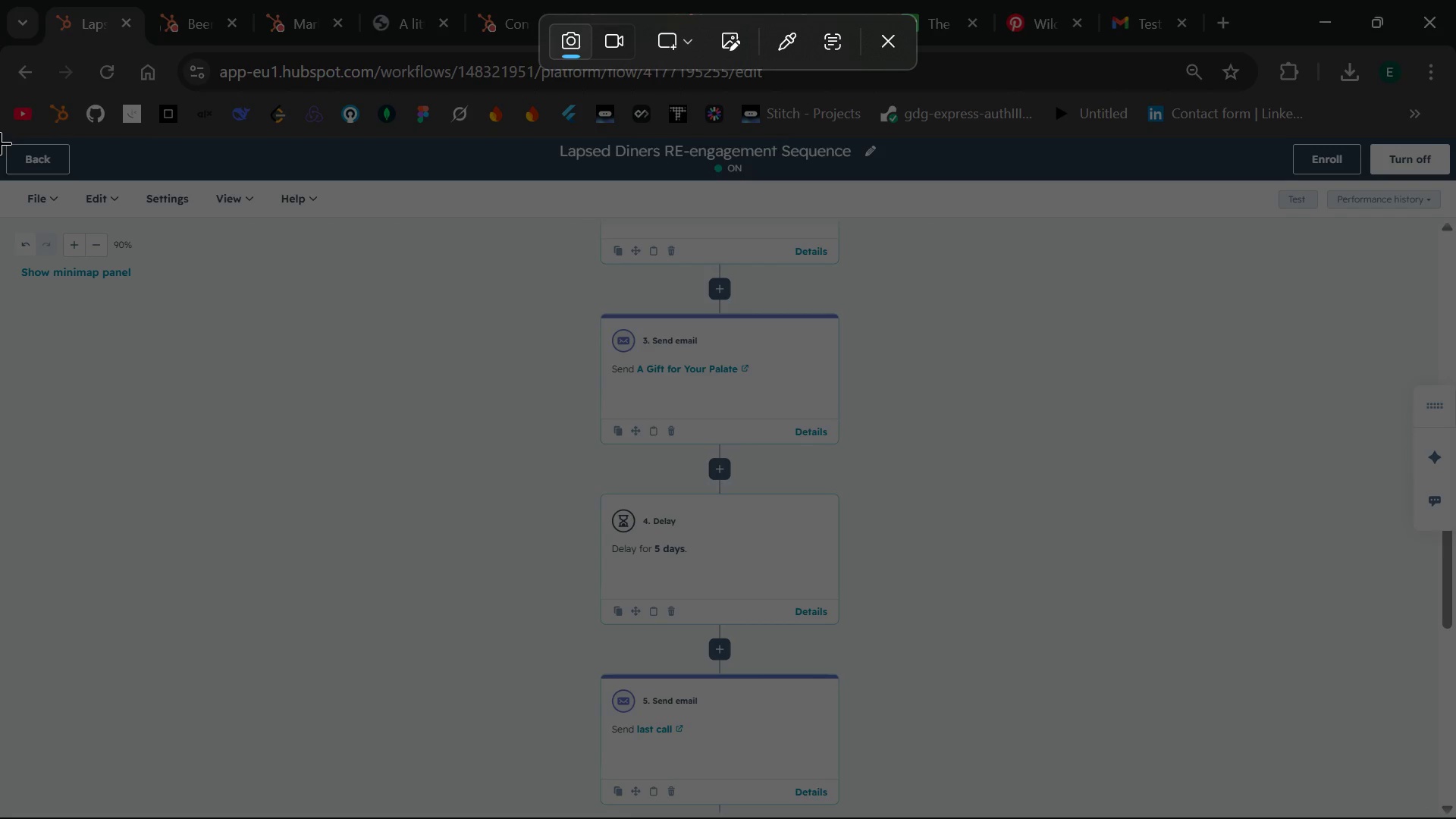 
left_click_drag(start_coordinate=[0, 143], to_coordinate=[1446, 808])
 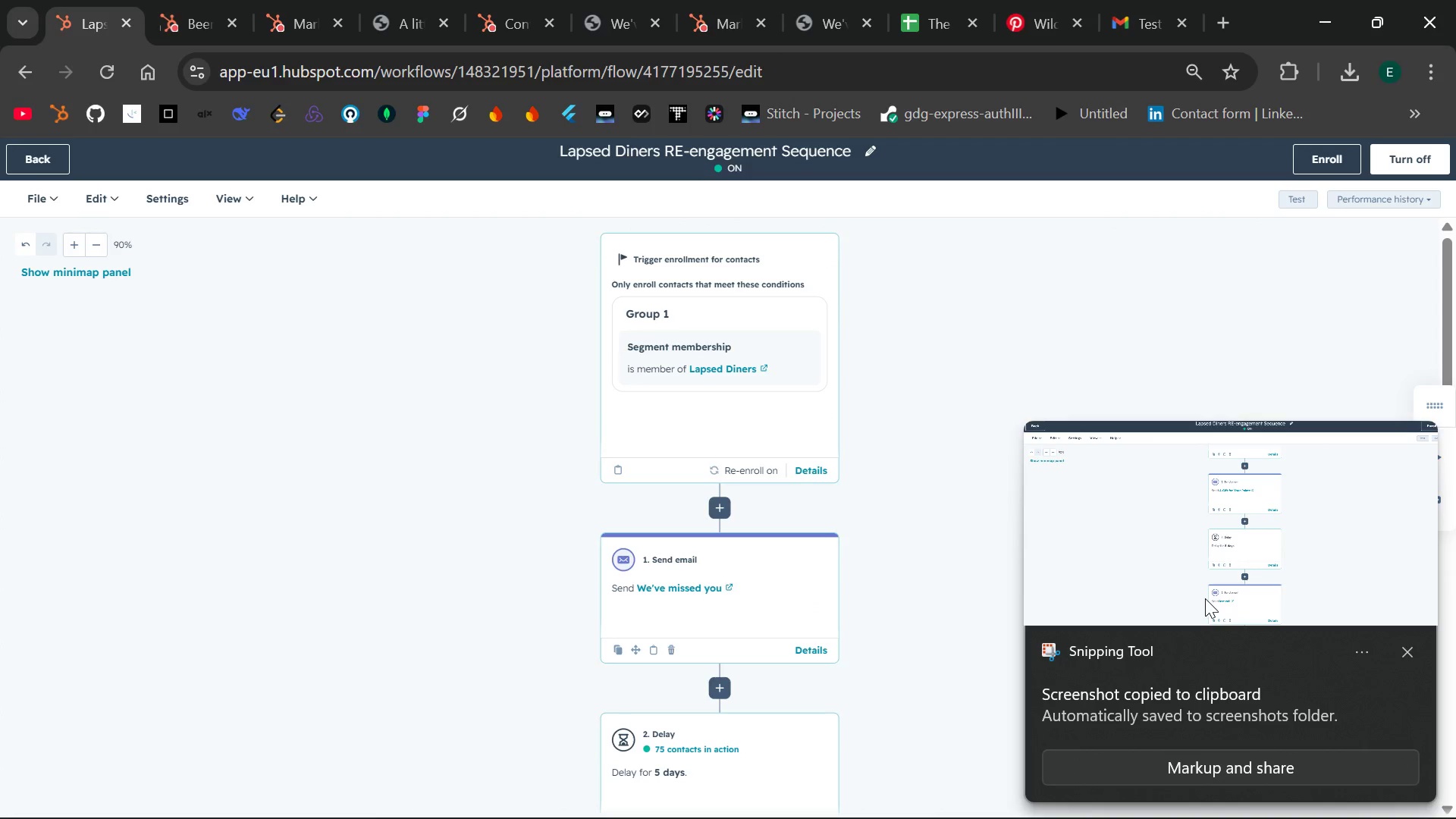 
scroll: coordinate [1207, 578], scroll_direction: none, amount: 0.0
 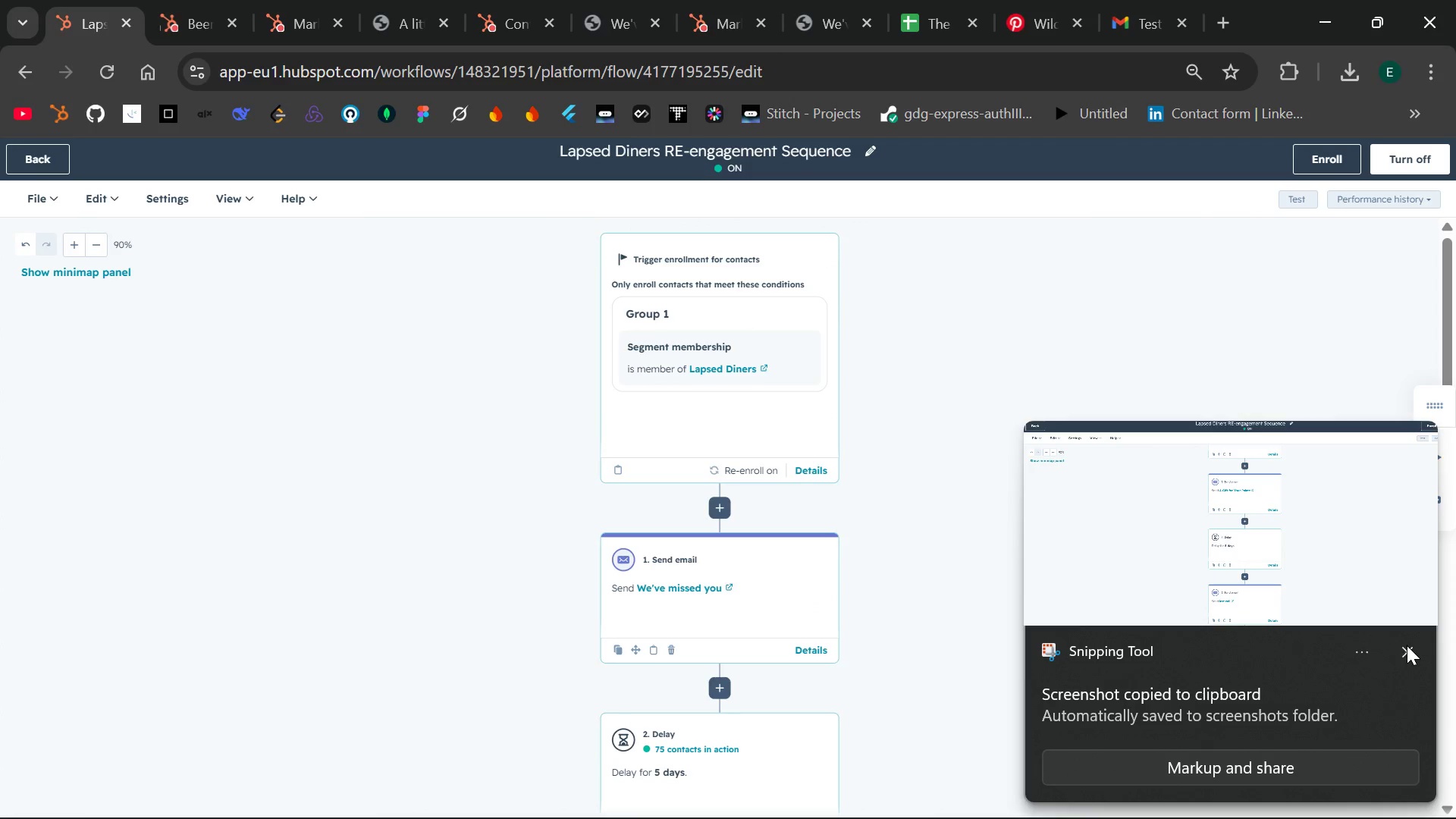 
left_click([1408, 646])
 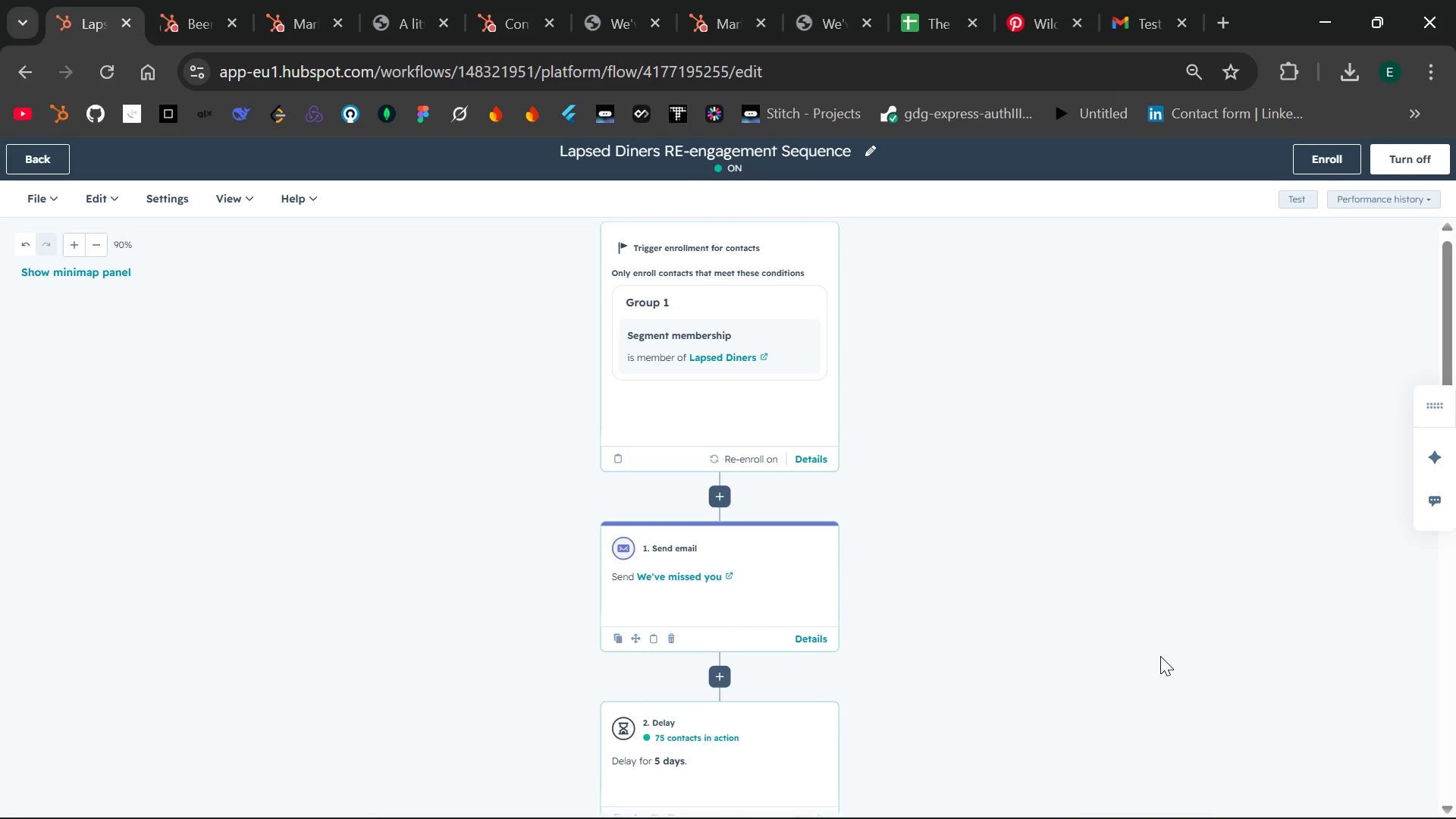 
wait(6.34)
 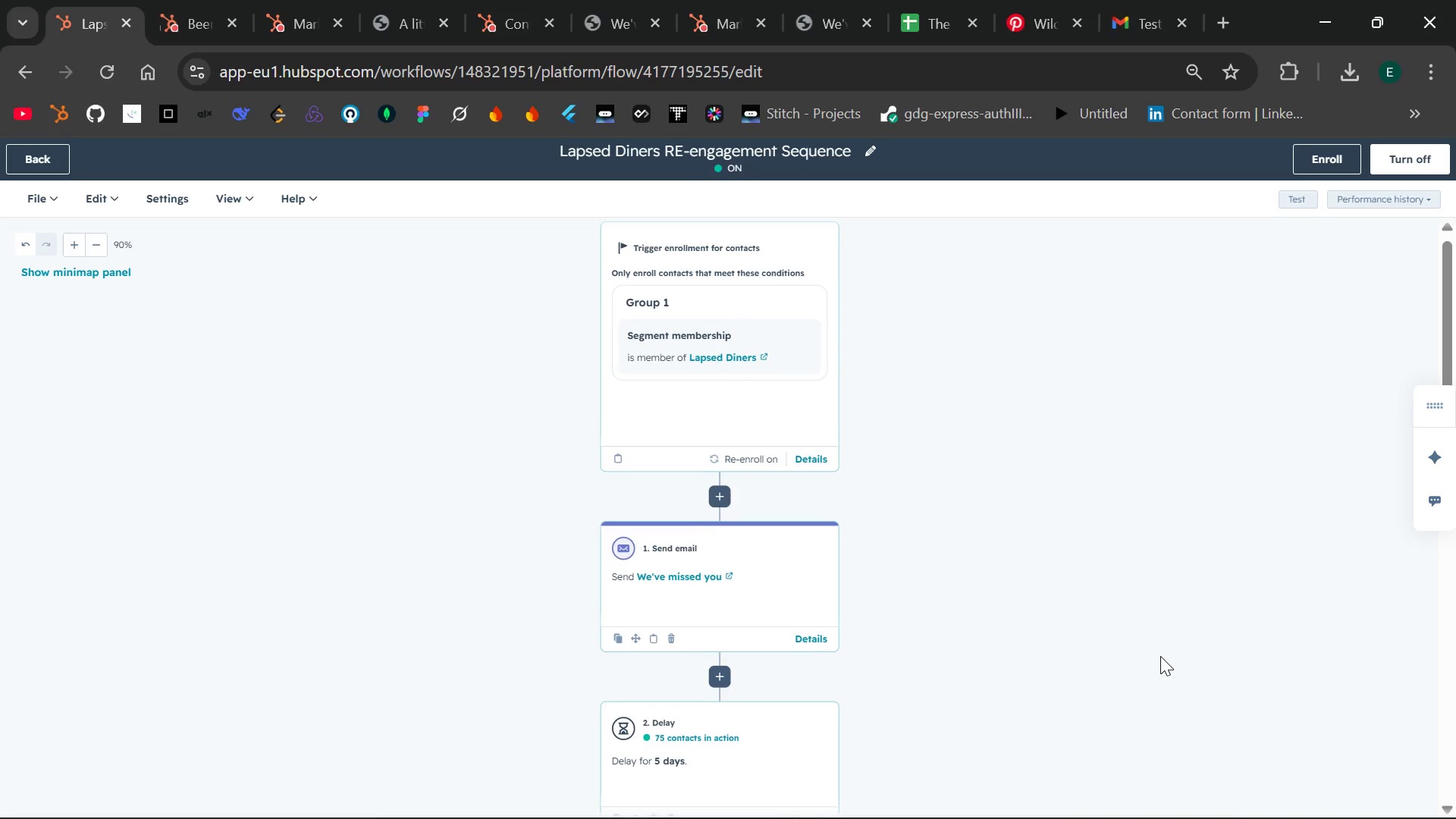 
key(PrintScreen)
 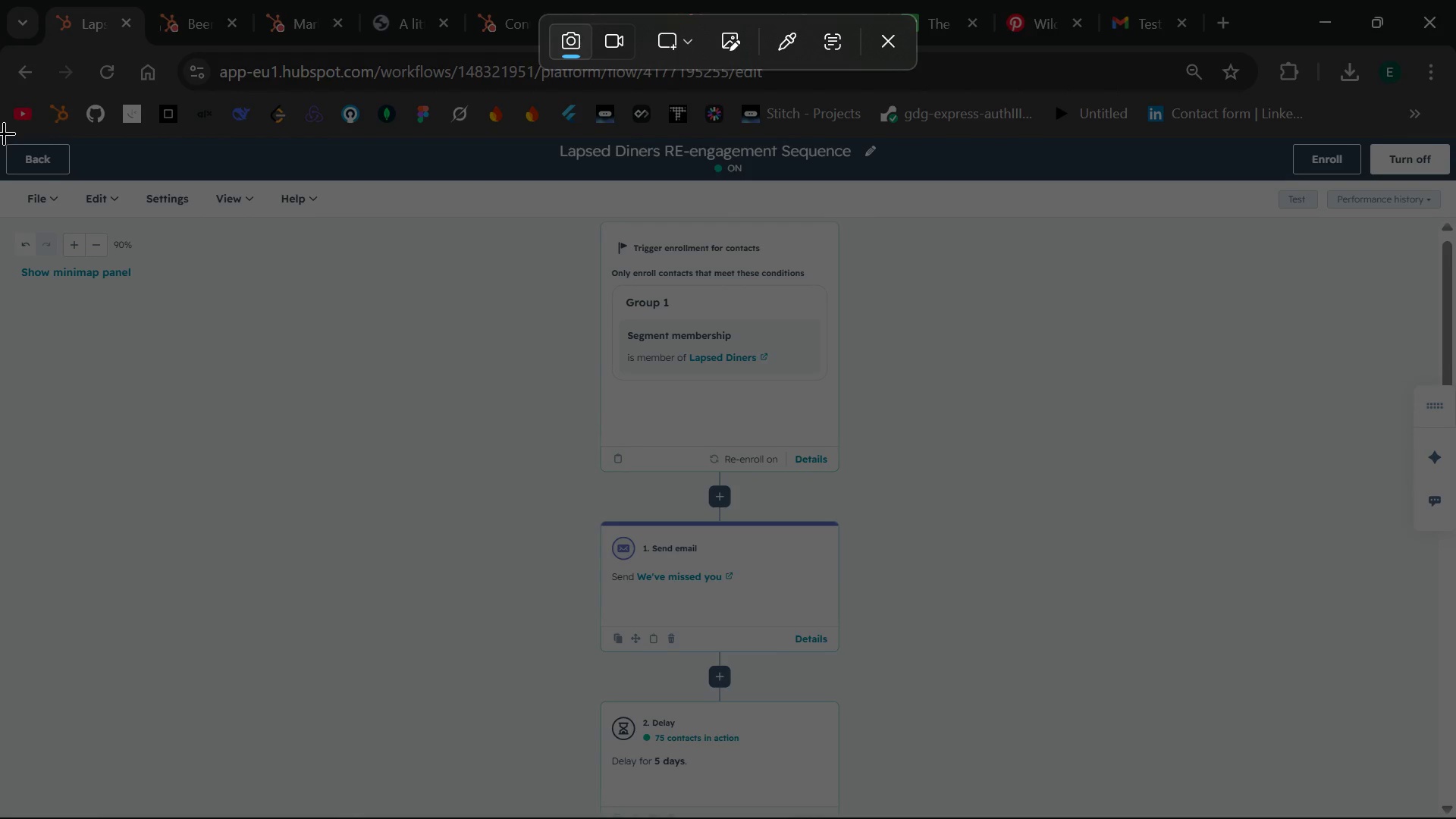 
left_click_drag(start_coordinate=[4, 133], to_coordinate=[1451, 814])
 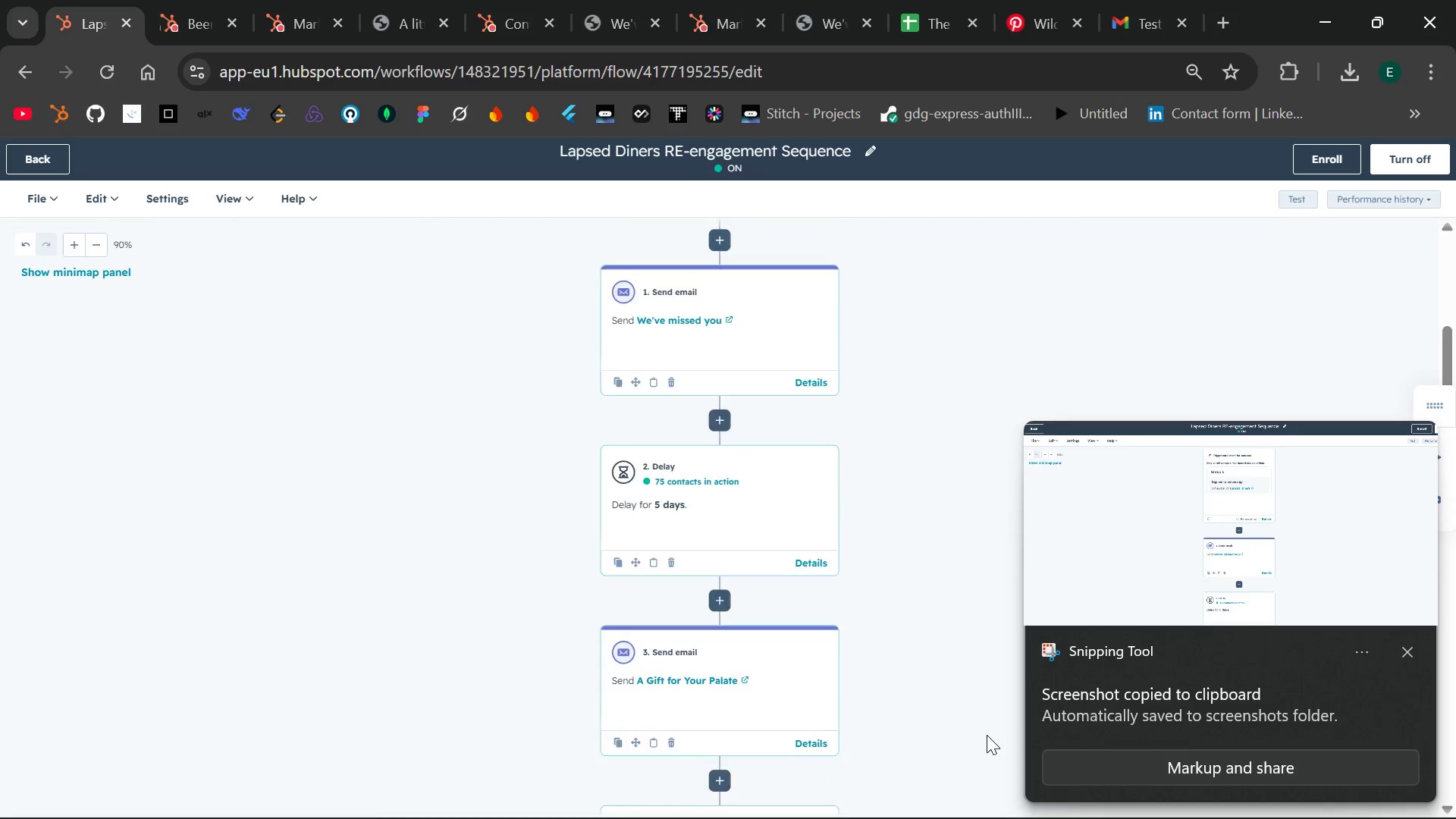 
wait(8.38)
 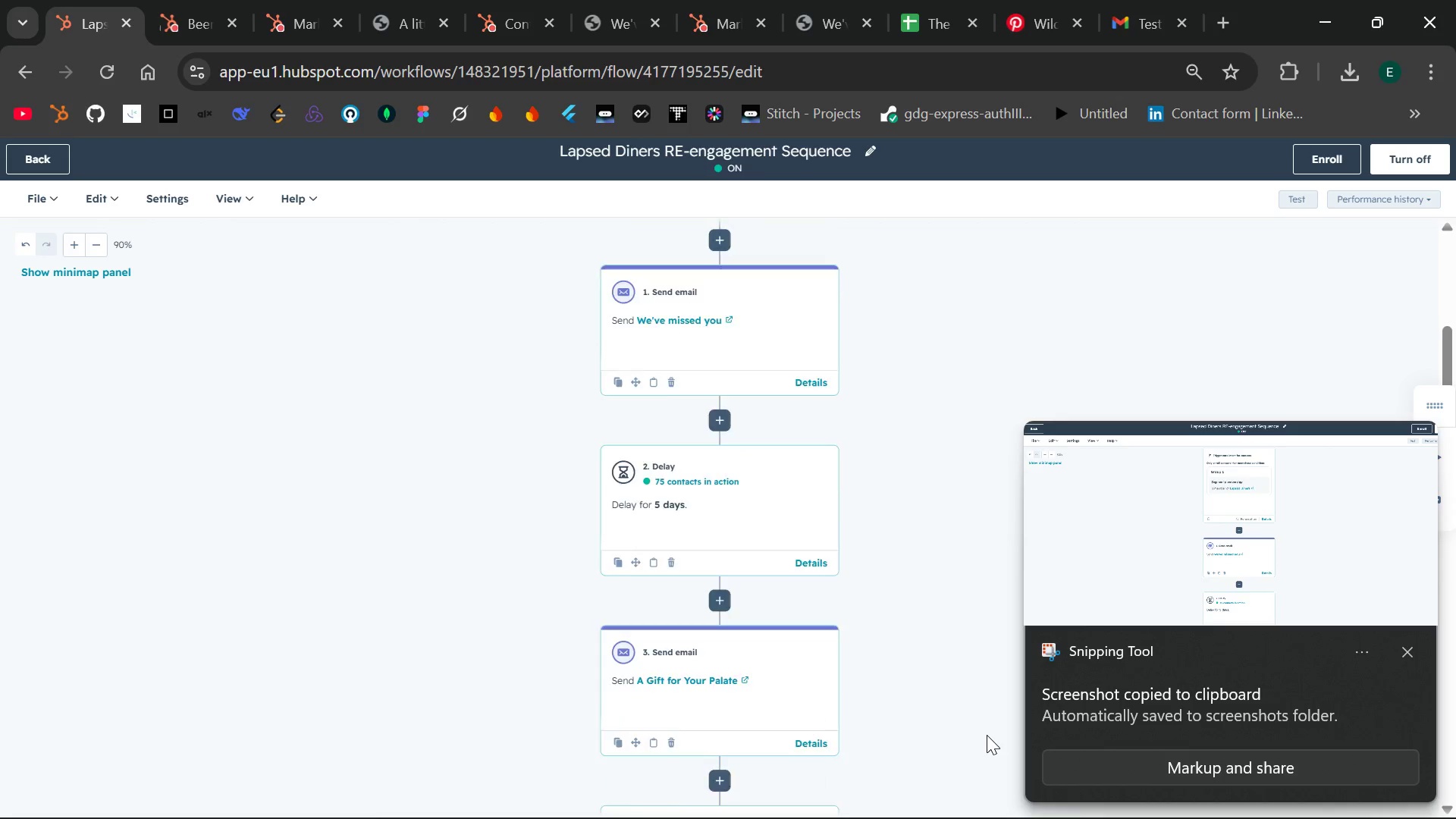 
left_click([1413, 646])
 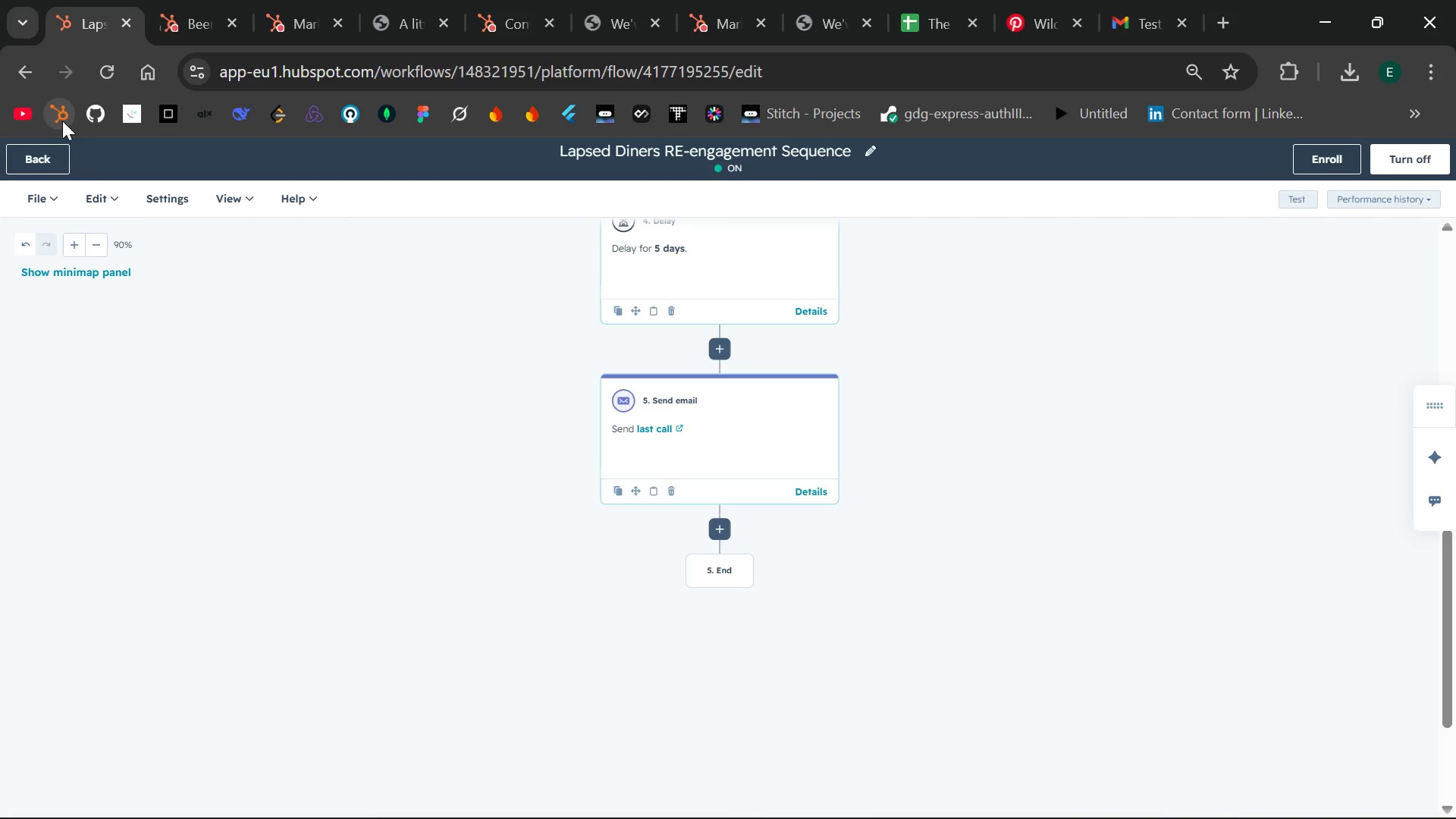 
left_click([102, 71])
 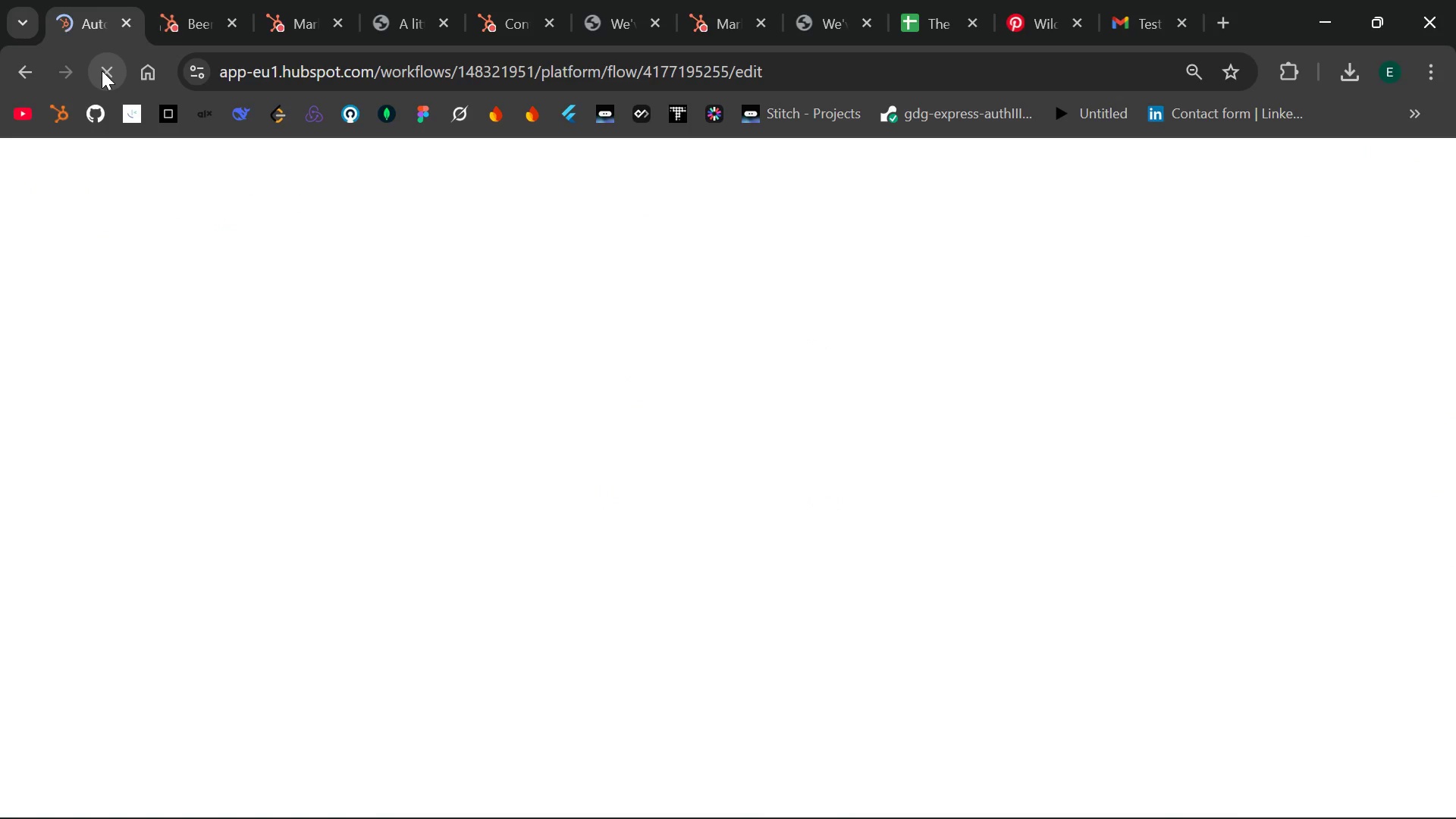 
key(Control+ControlLeft)
 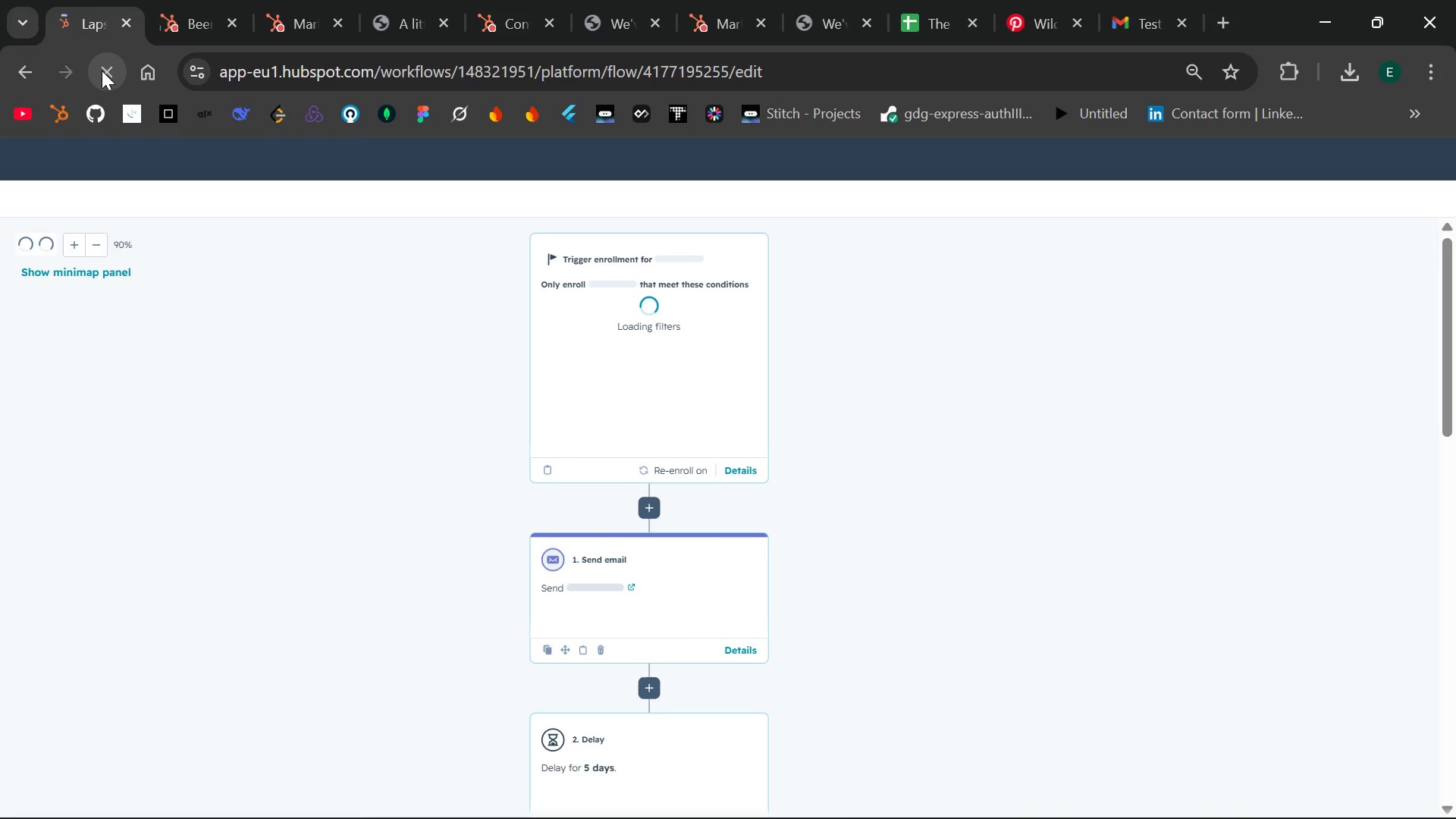 
key(Control+Equal)